 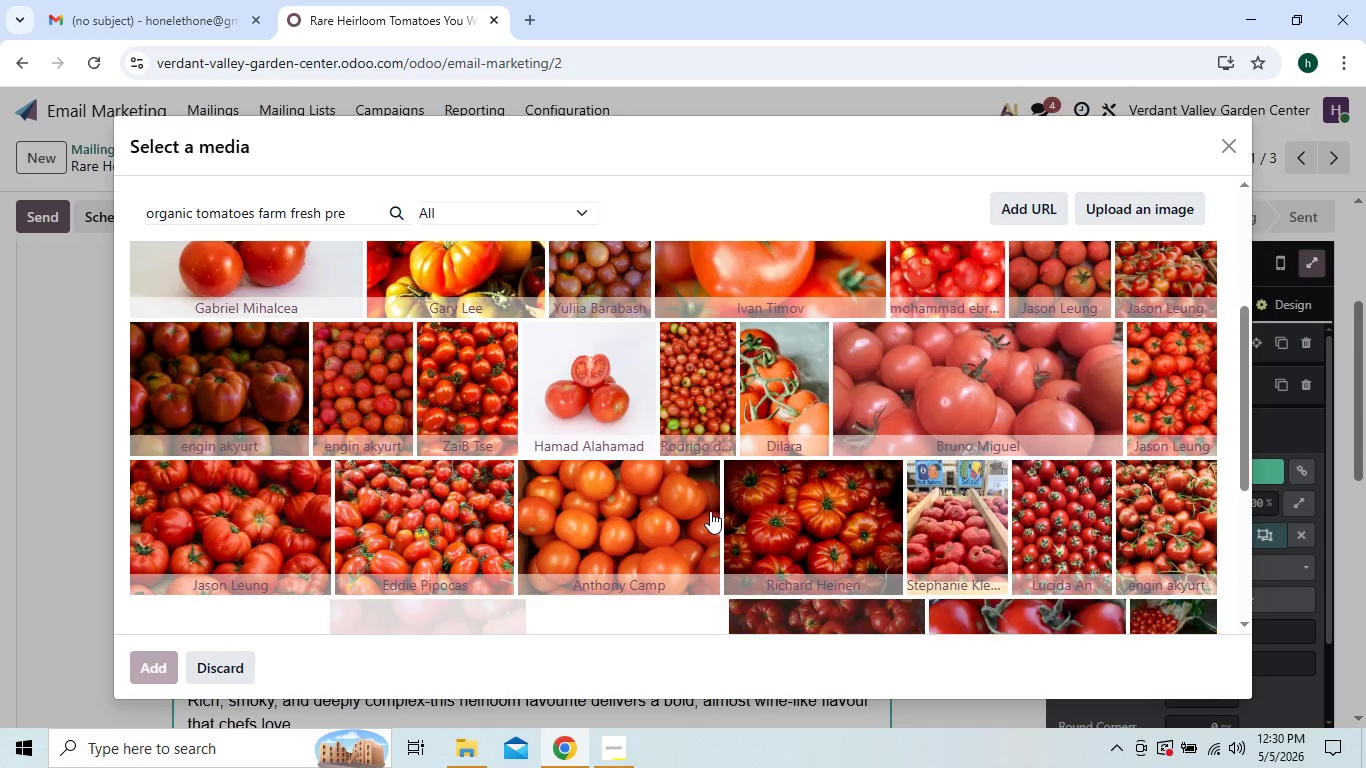 
left_click([349, 208])
 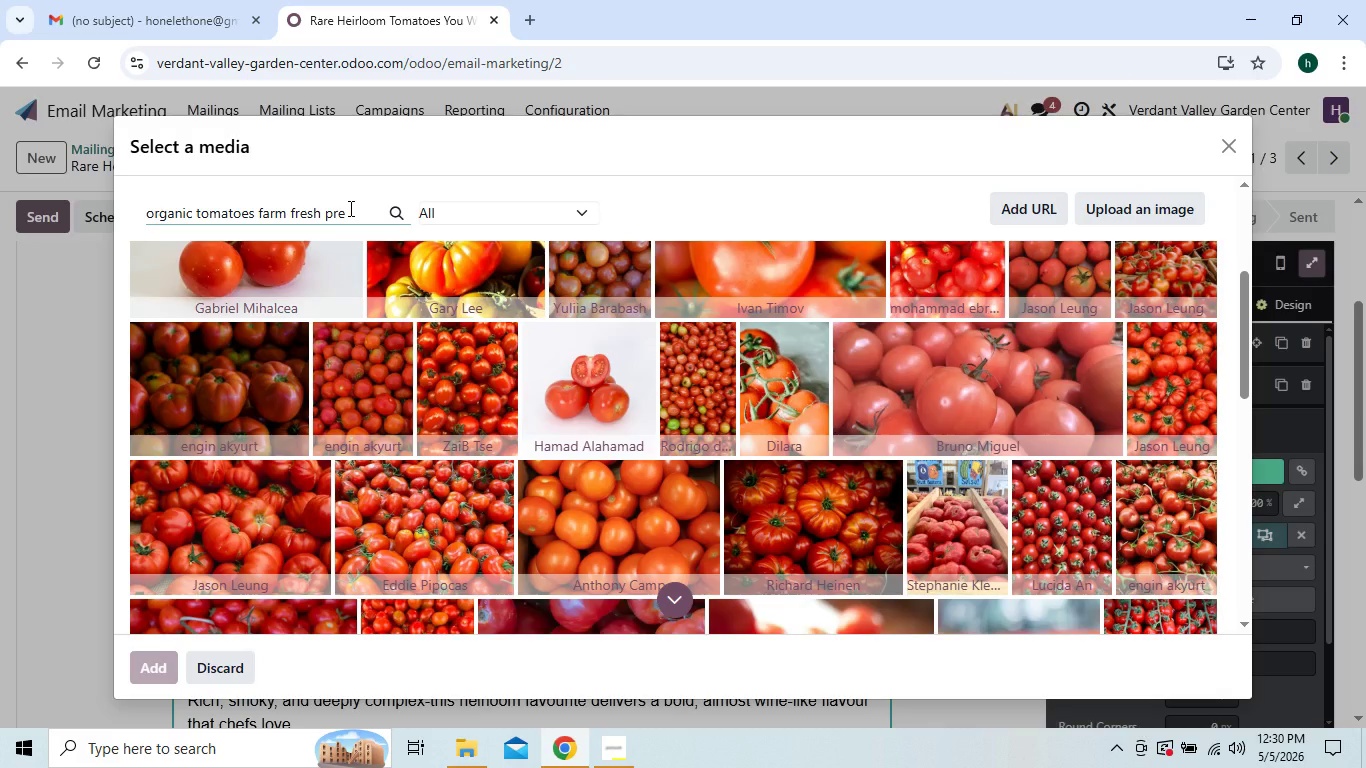 
key(Backspace)
 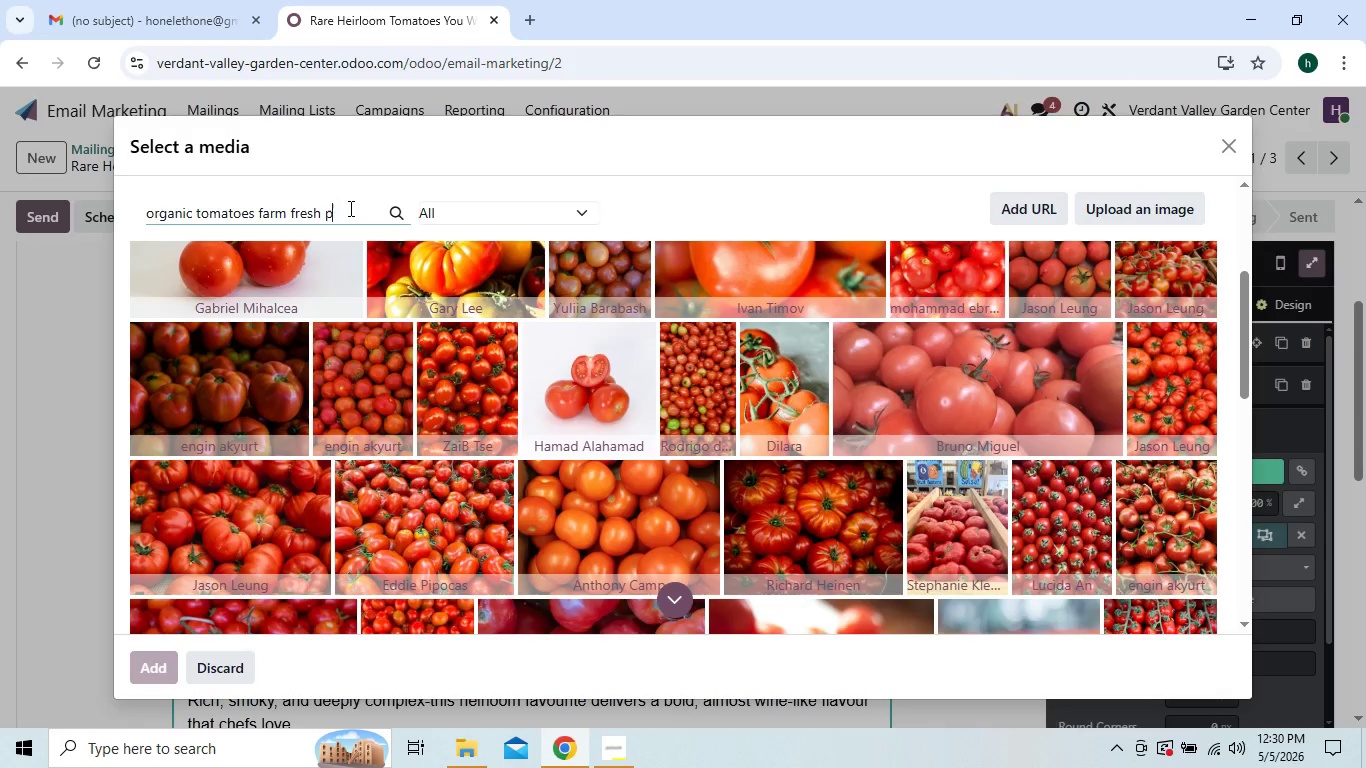 
key(Backspace)
 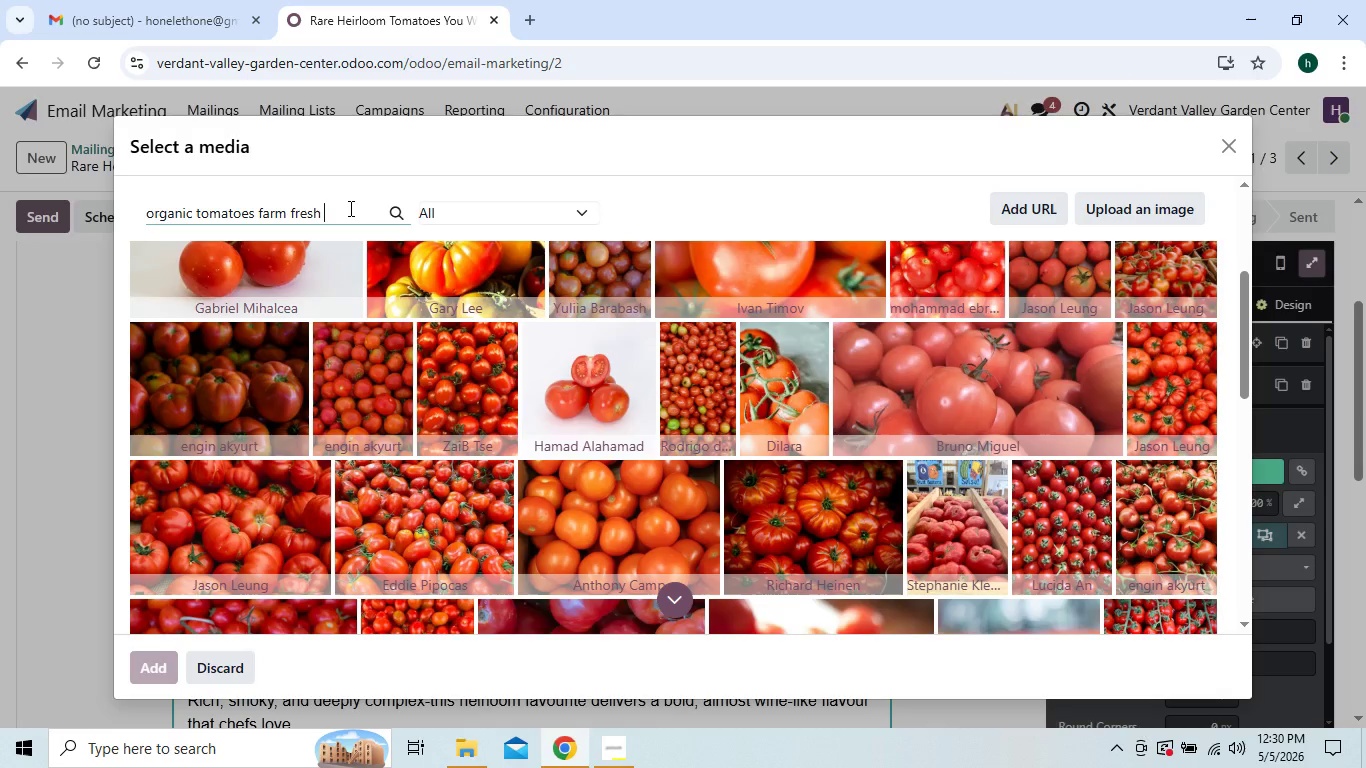 
key(Backspace)
 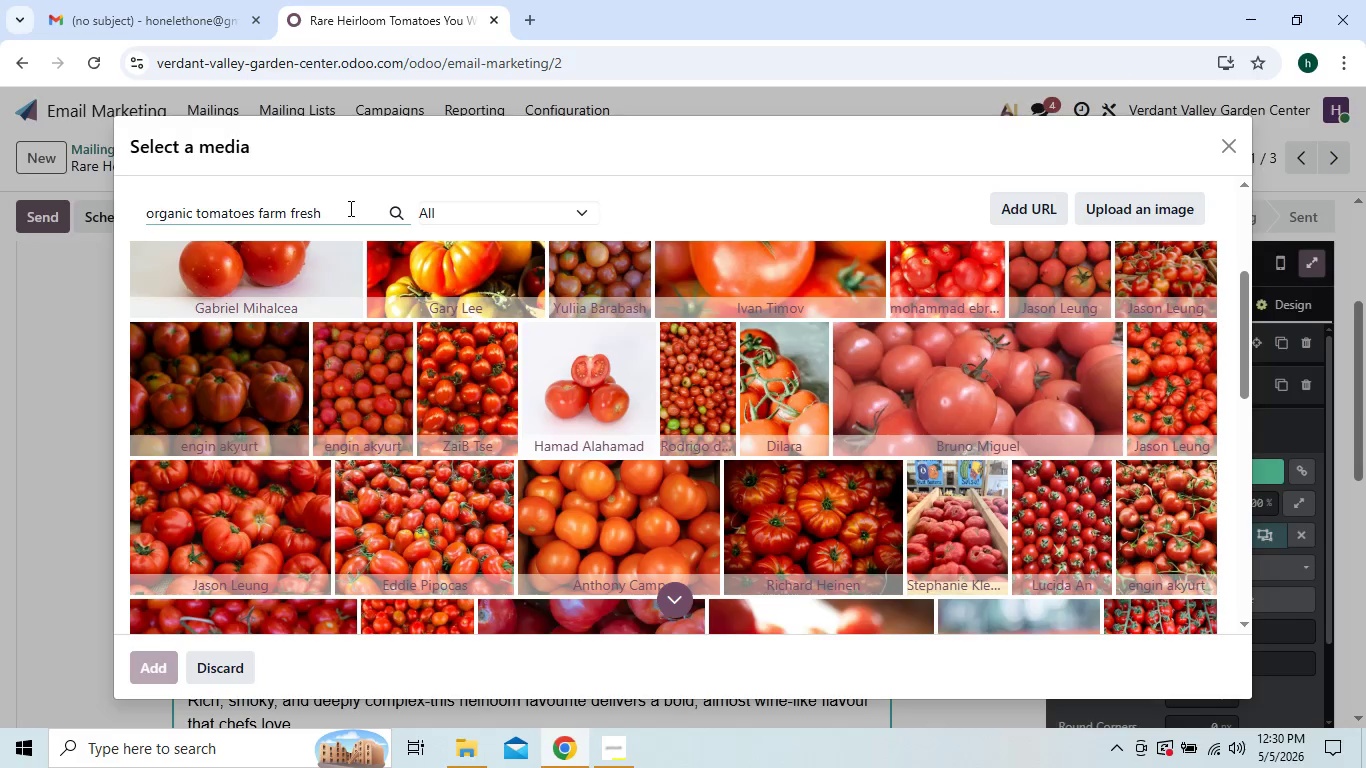 
key(Backspace)
 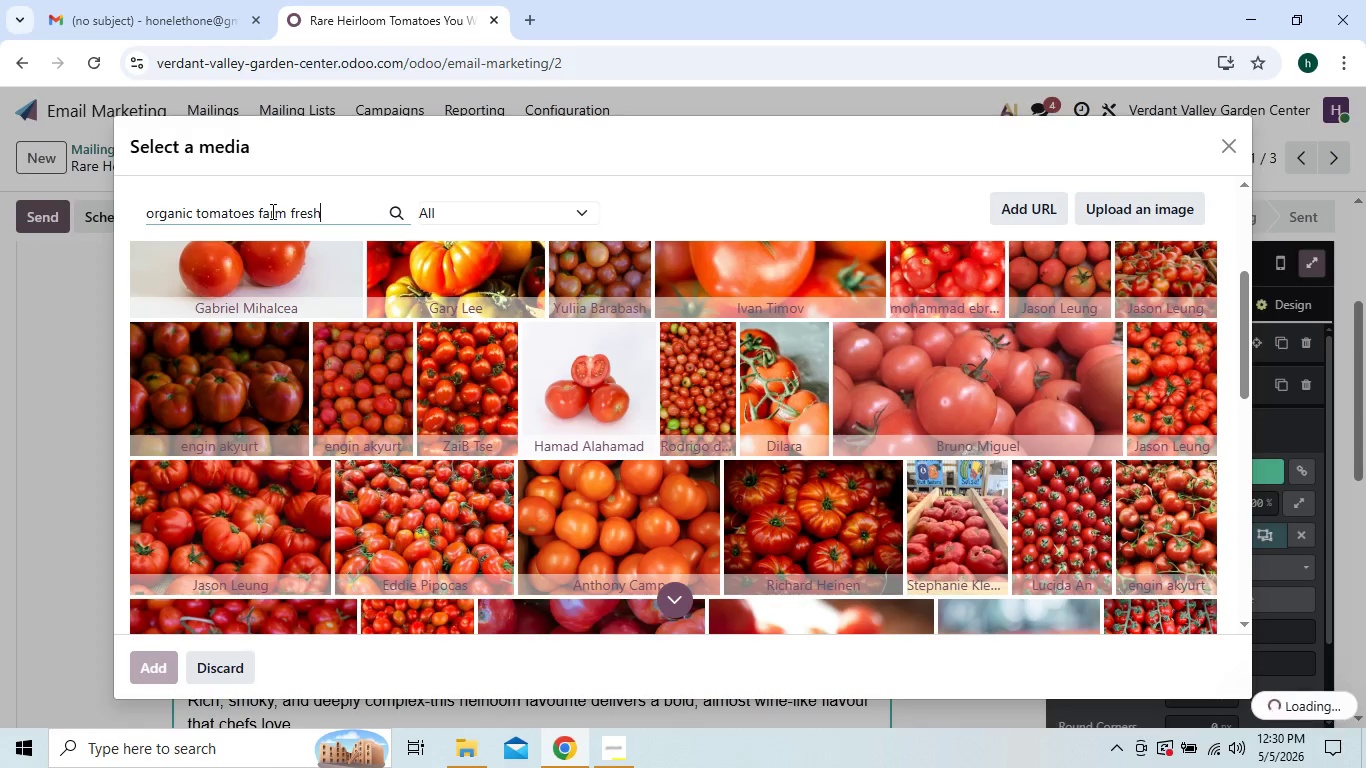 
left_click([258, 211])
 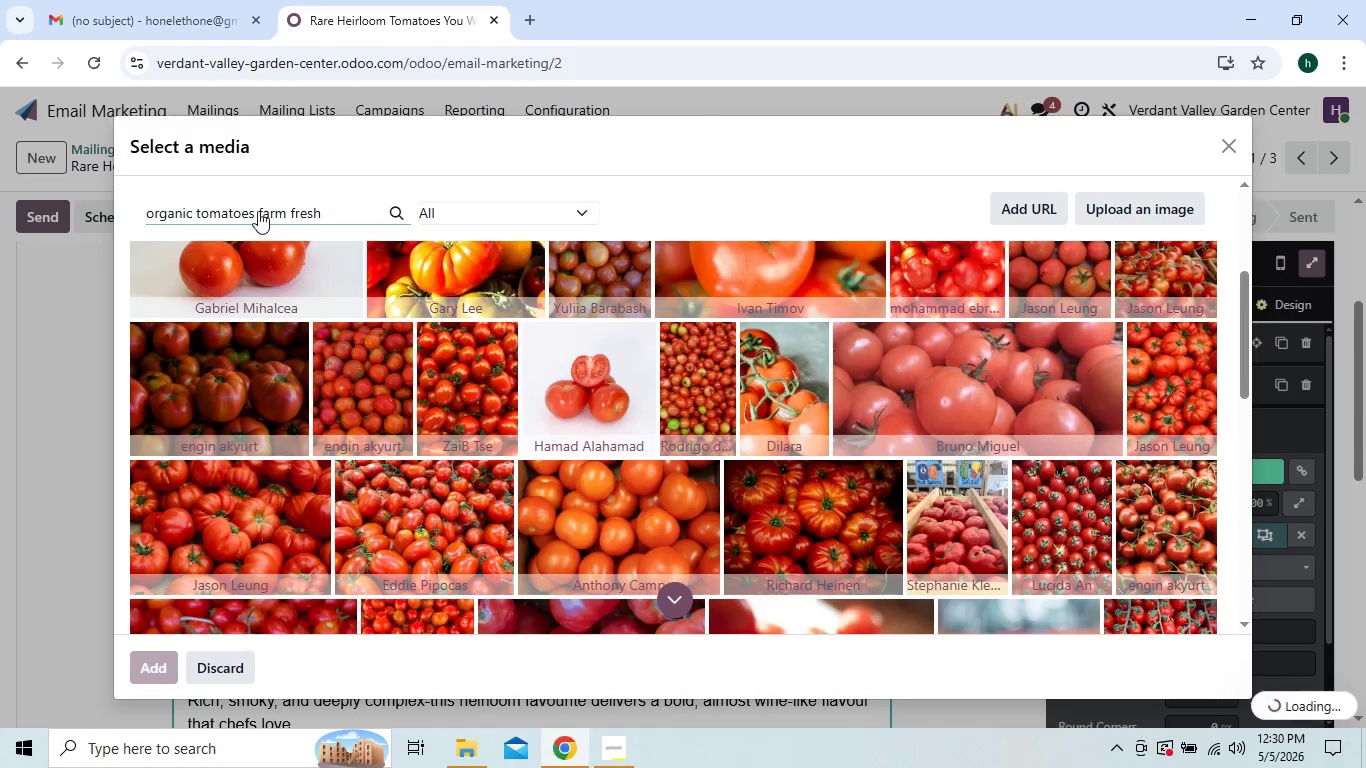 
type(at )
 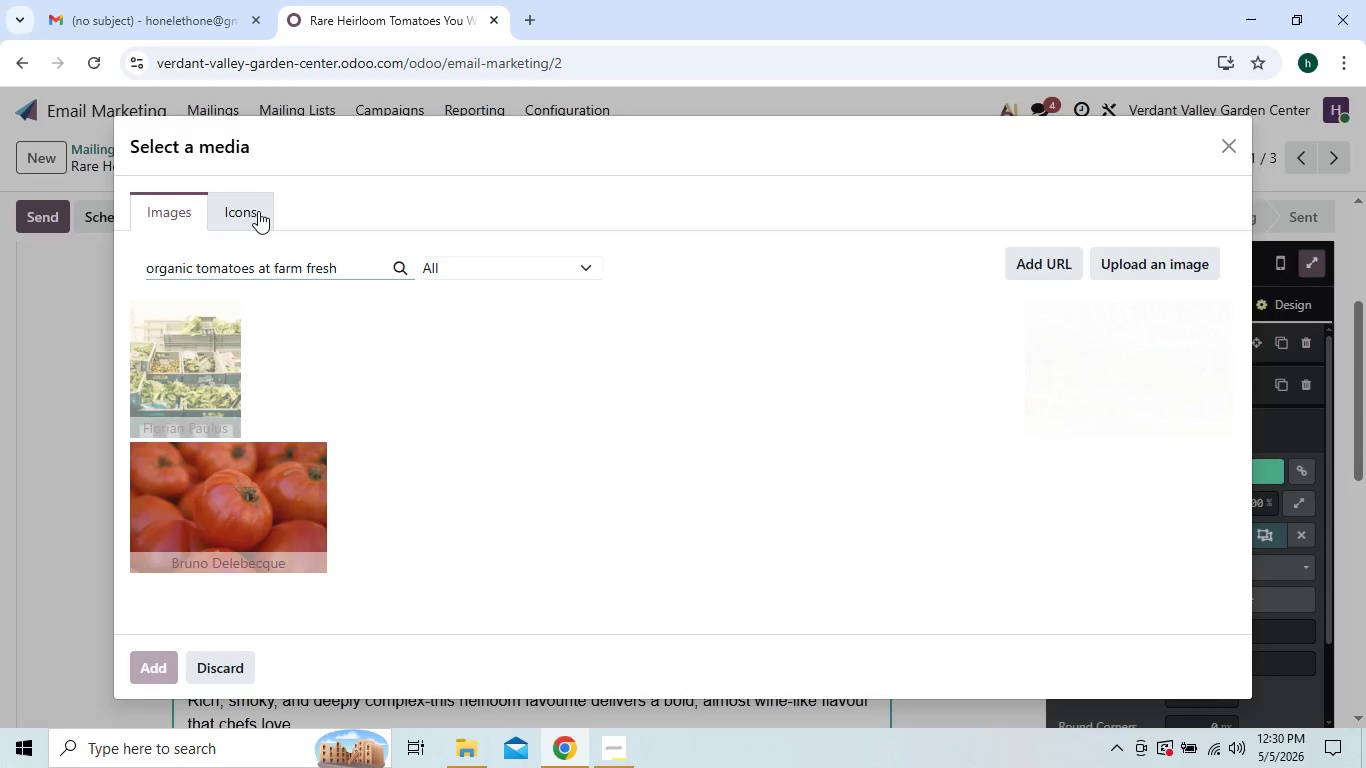 
wait(9.64)
 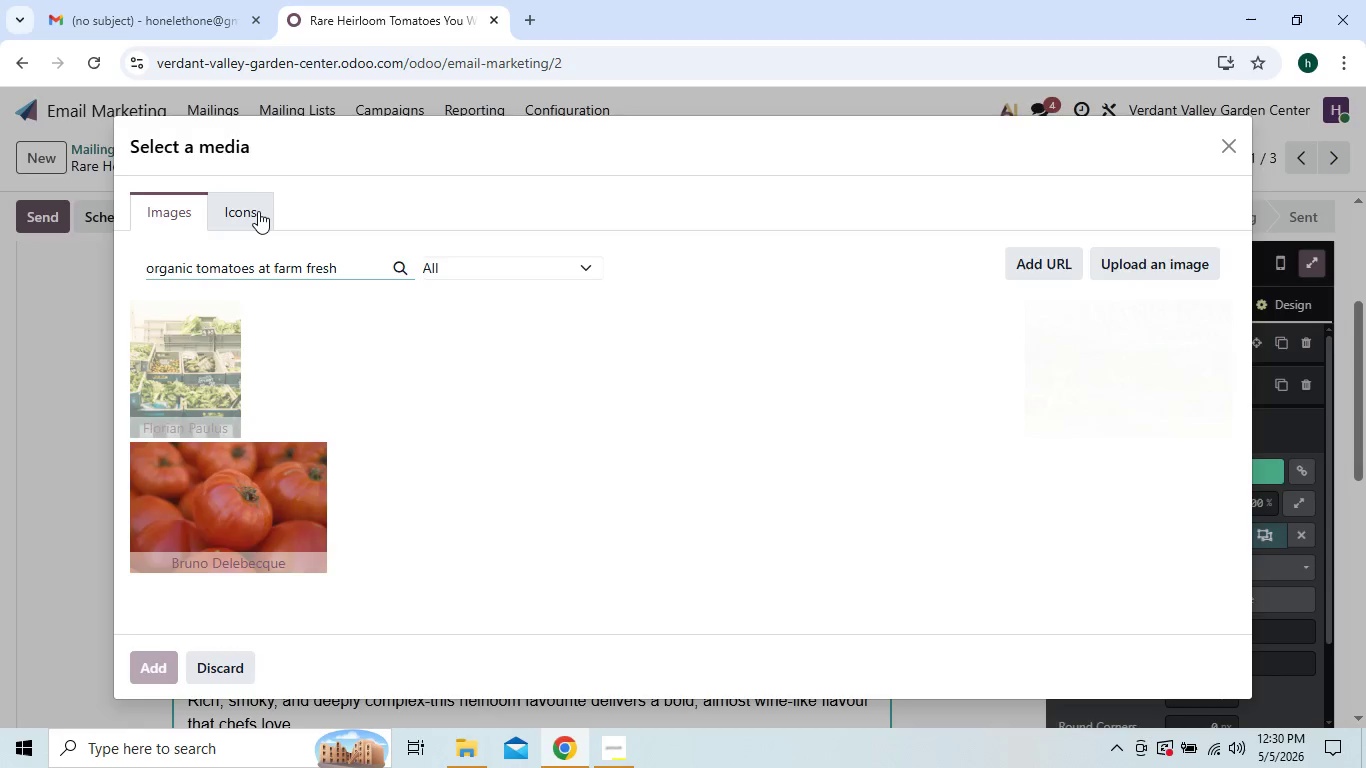 
left_click([704, 616])
 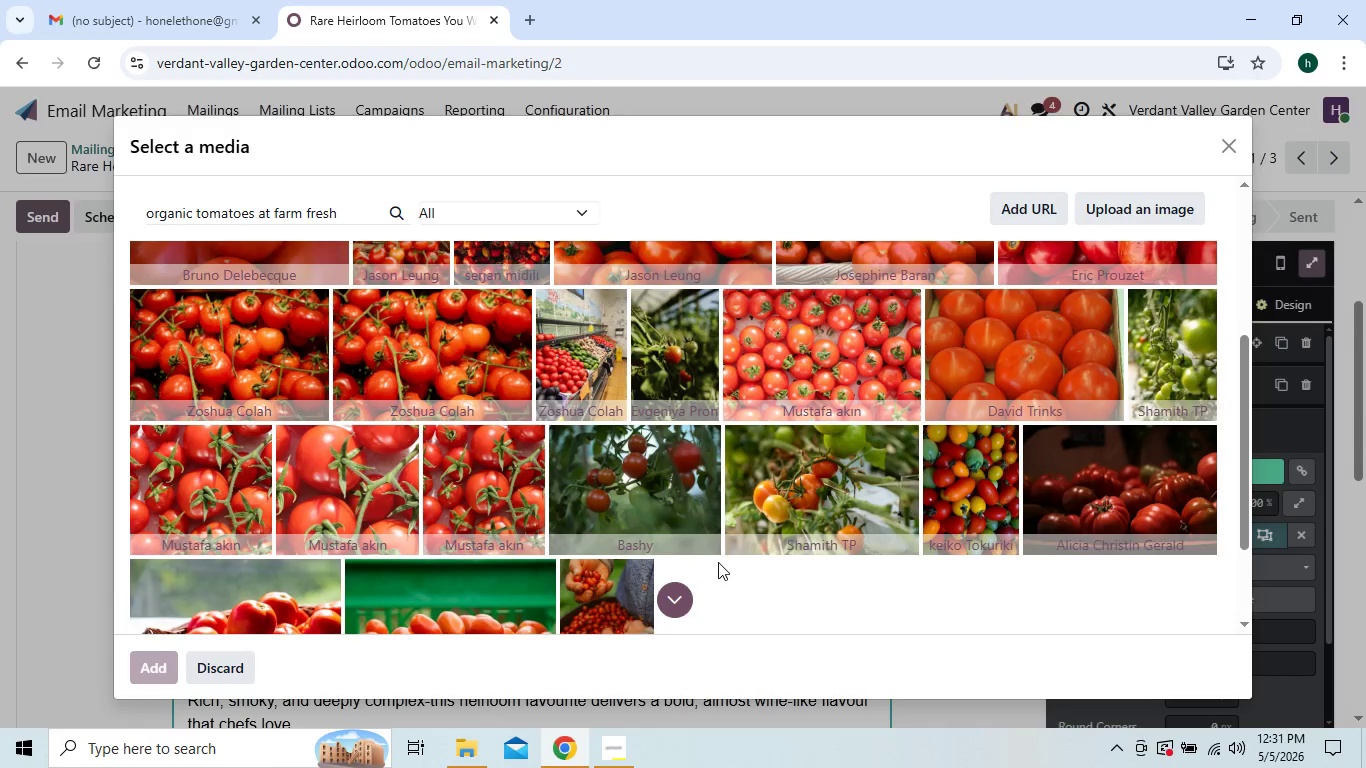 
wait(13.22)
 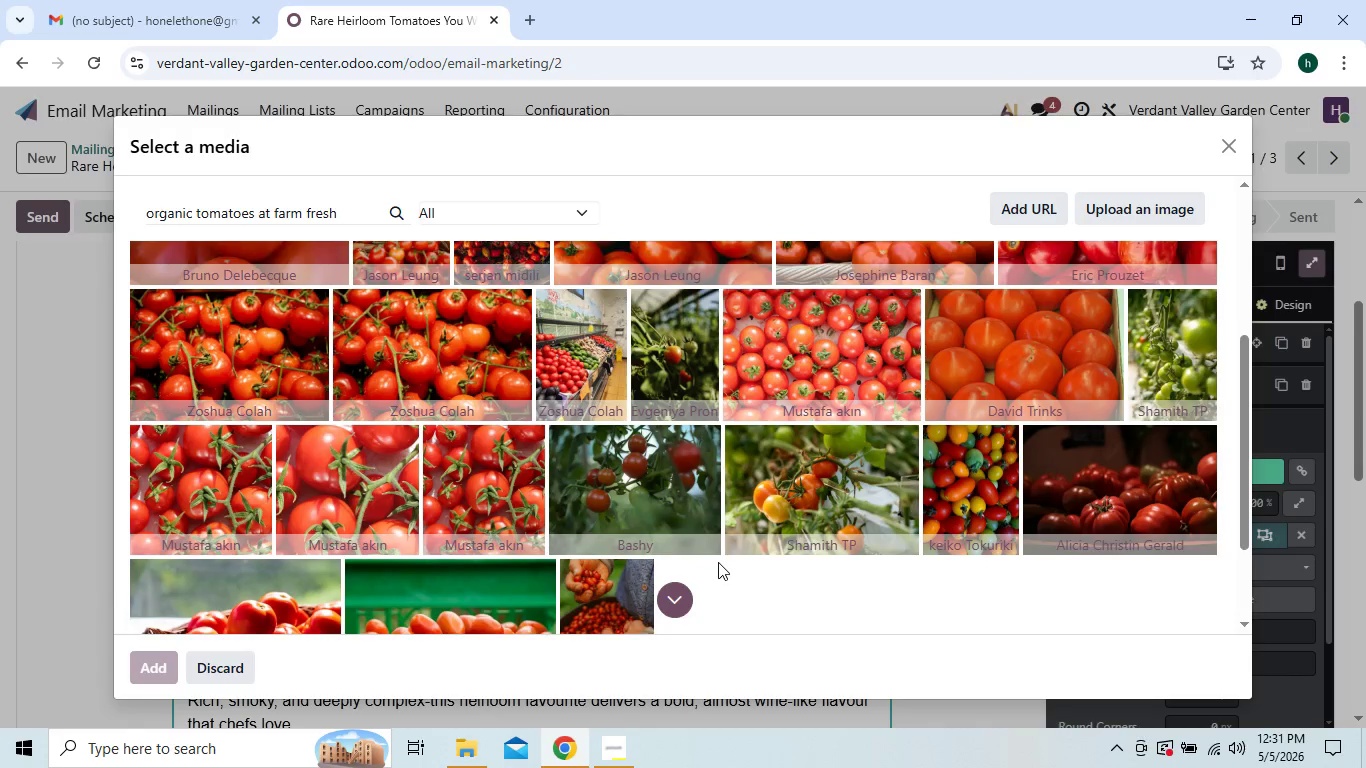 
left_click([820, 351])
 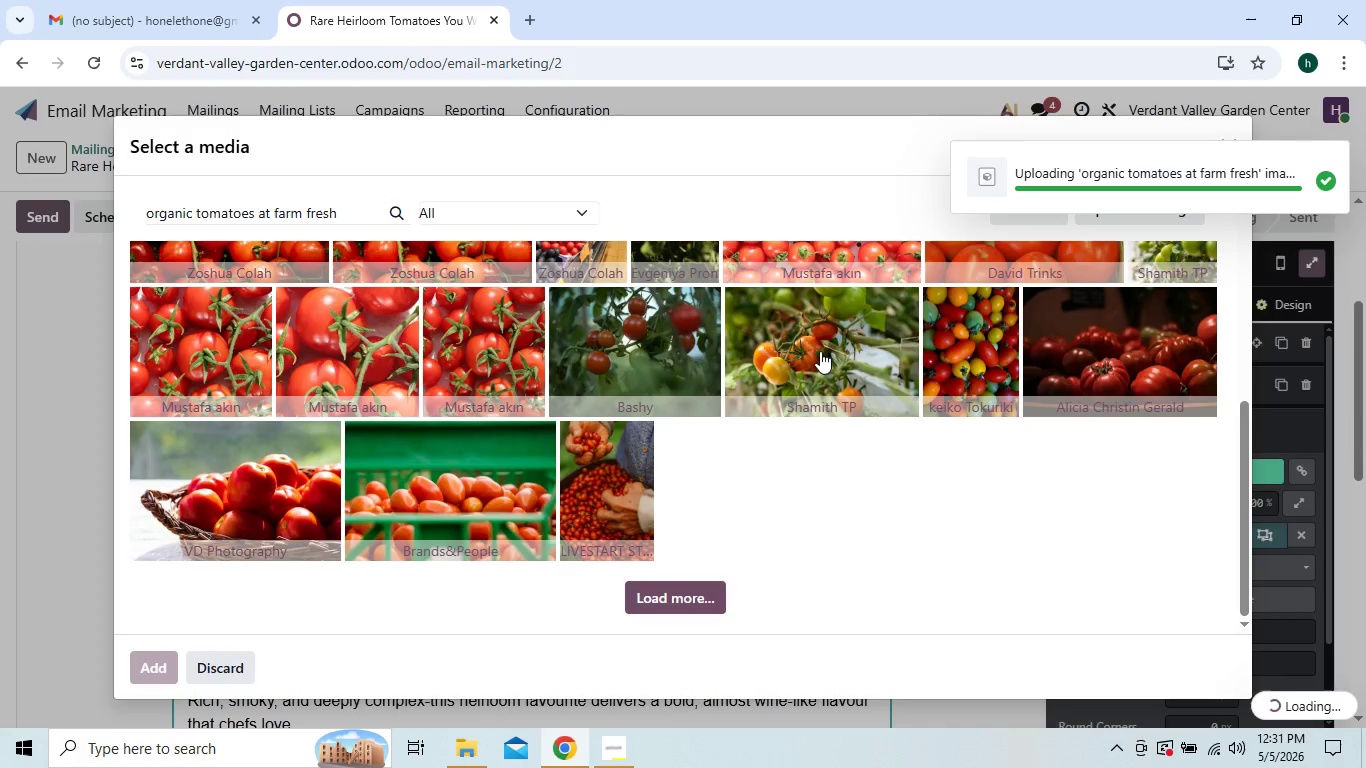 
wait(8.53)
 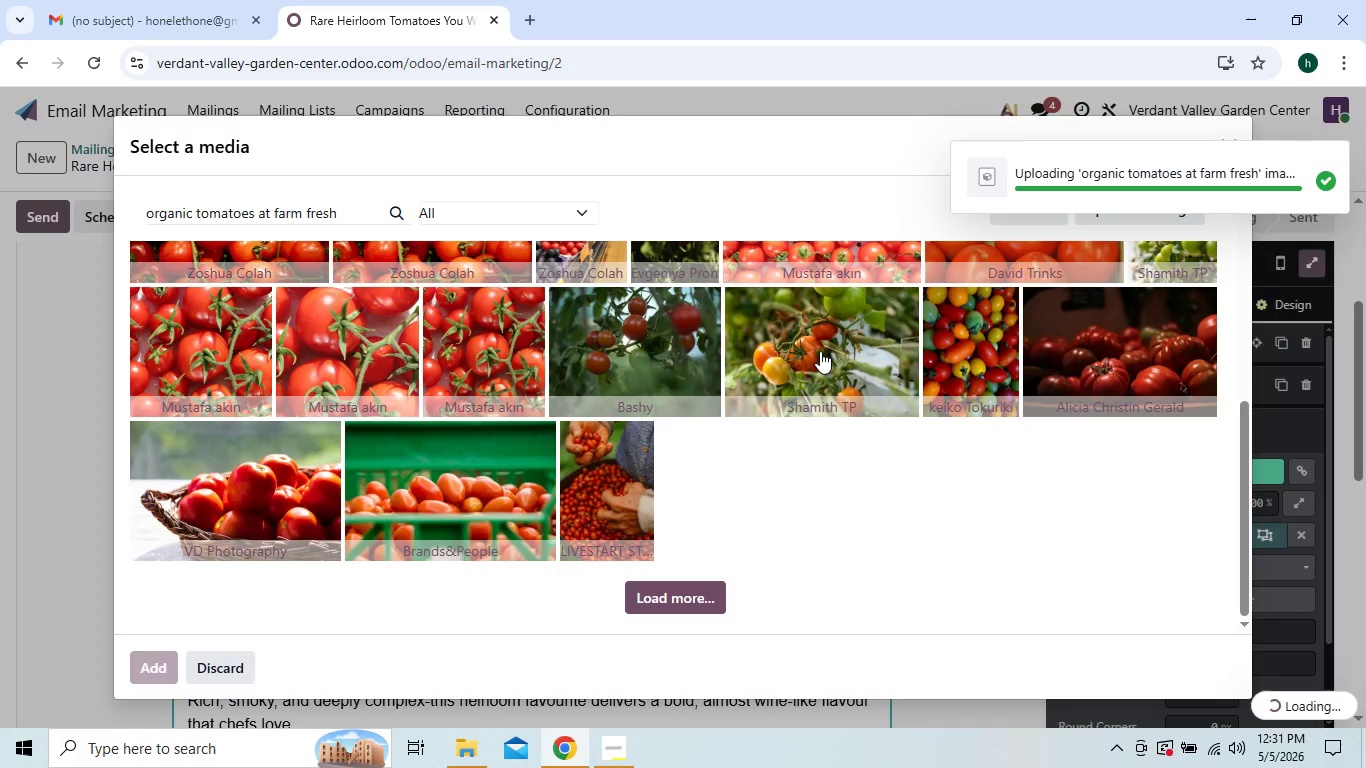 
left_click([1198, 535])
 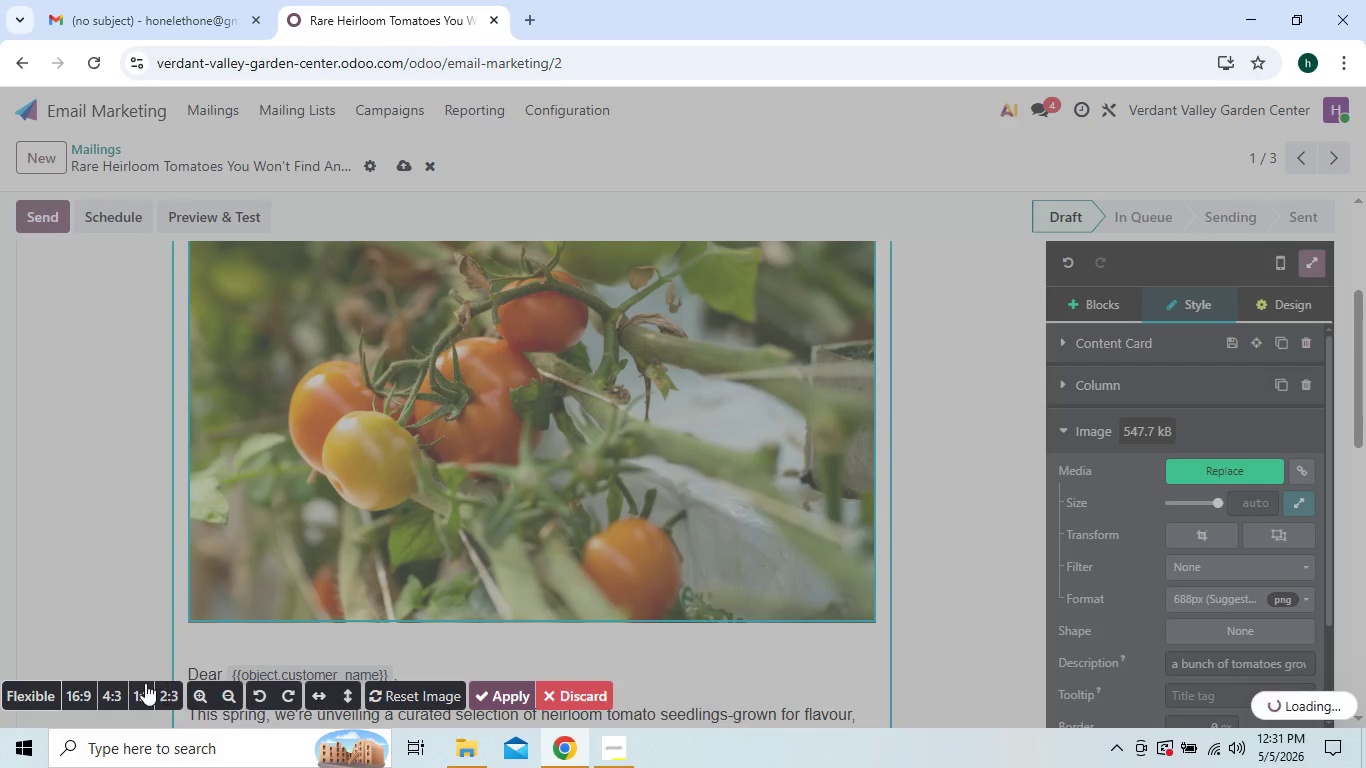 
left_click([86, 692])
 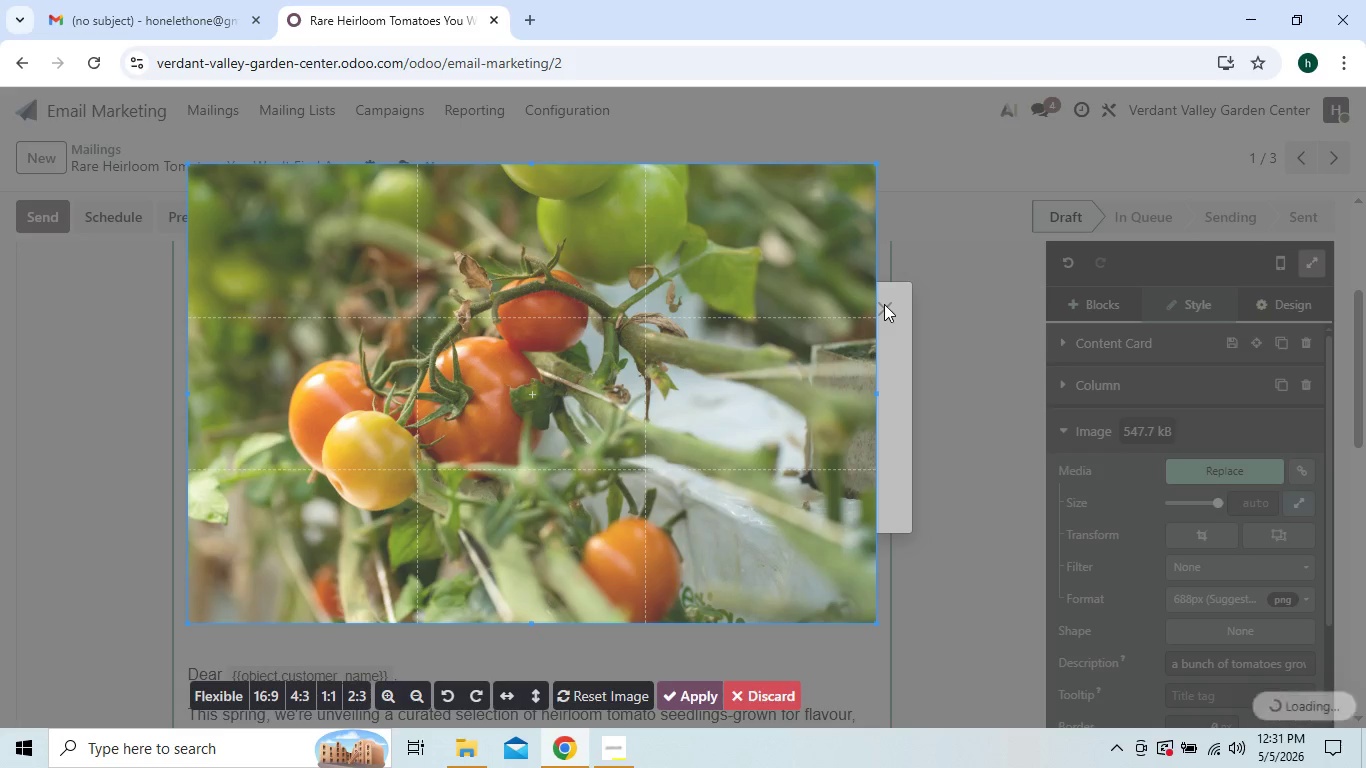 
wait(5.59)
 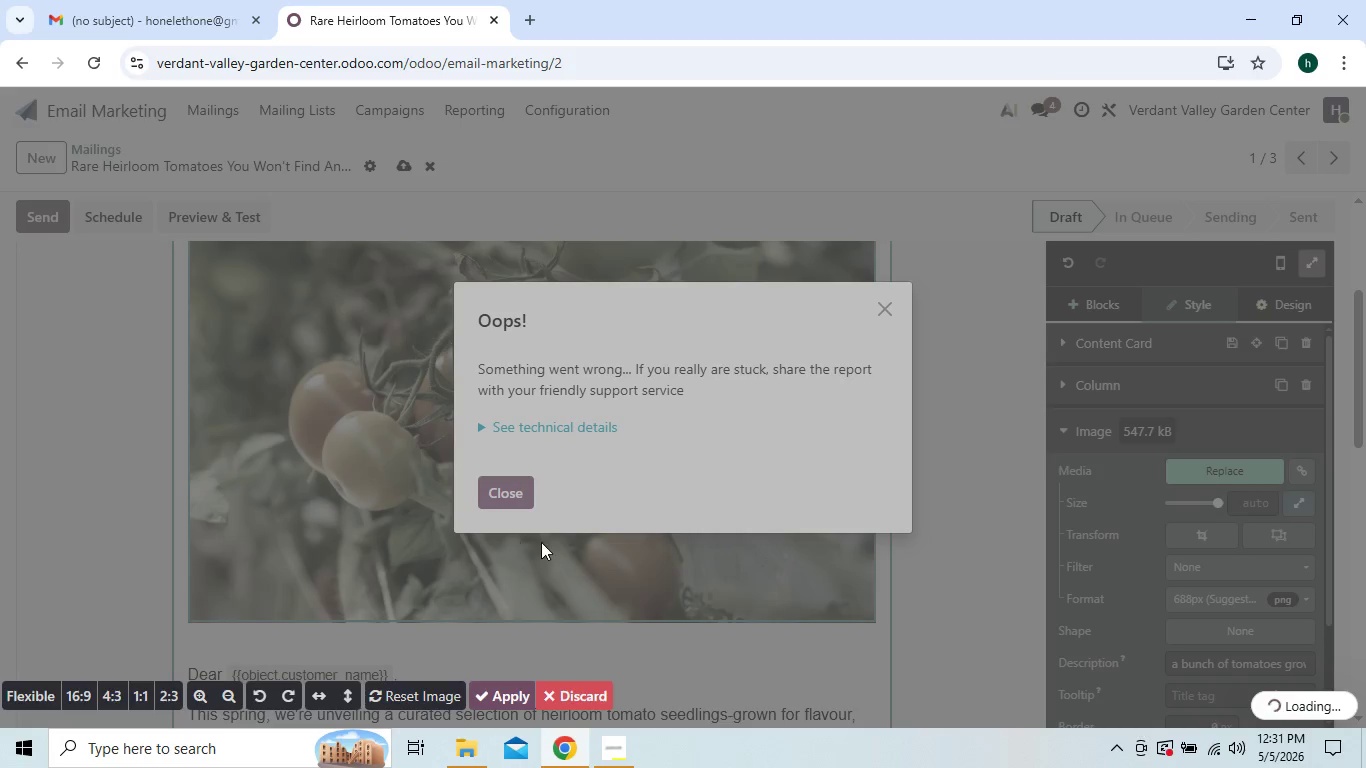 
left_click([266, 685])
 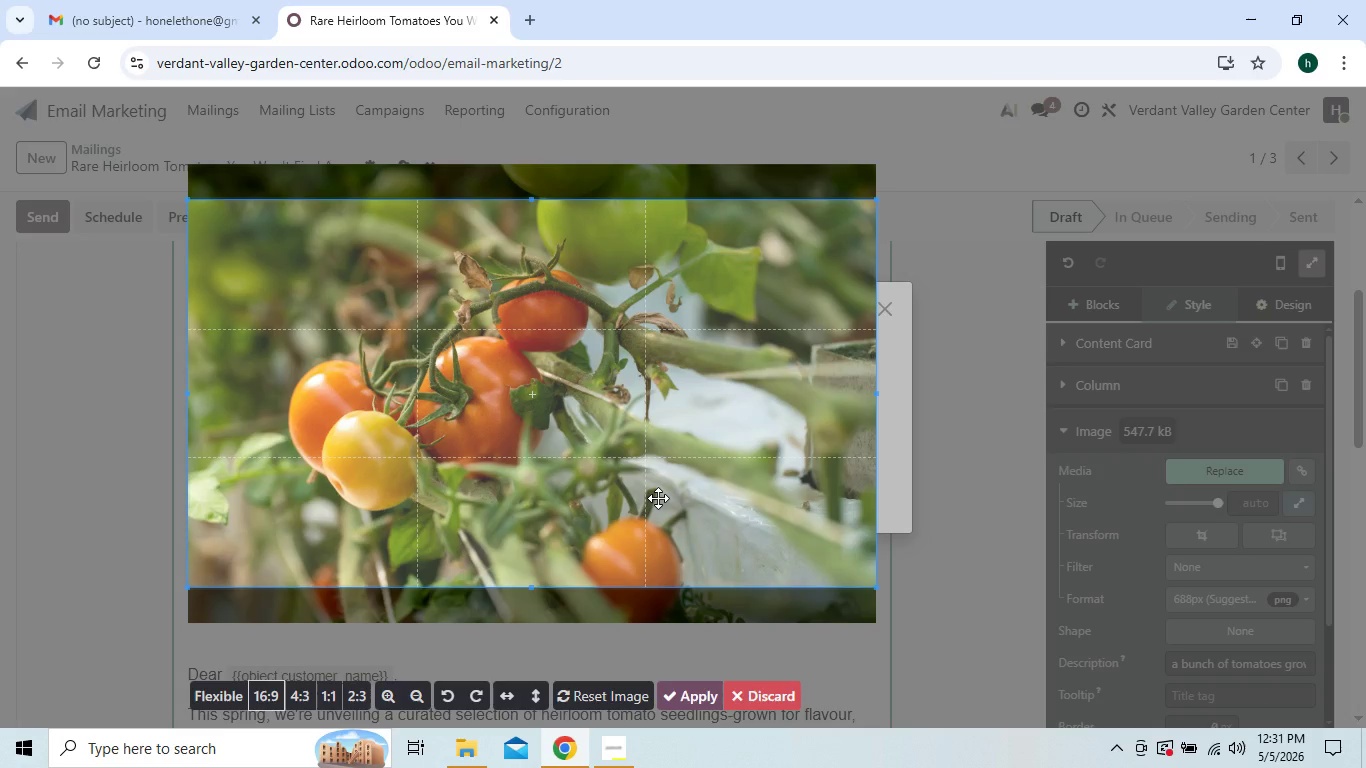 
left_click_drag(start_coordinate=[658, 498], to_coordinate=[658, 518])
 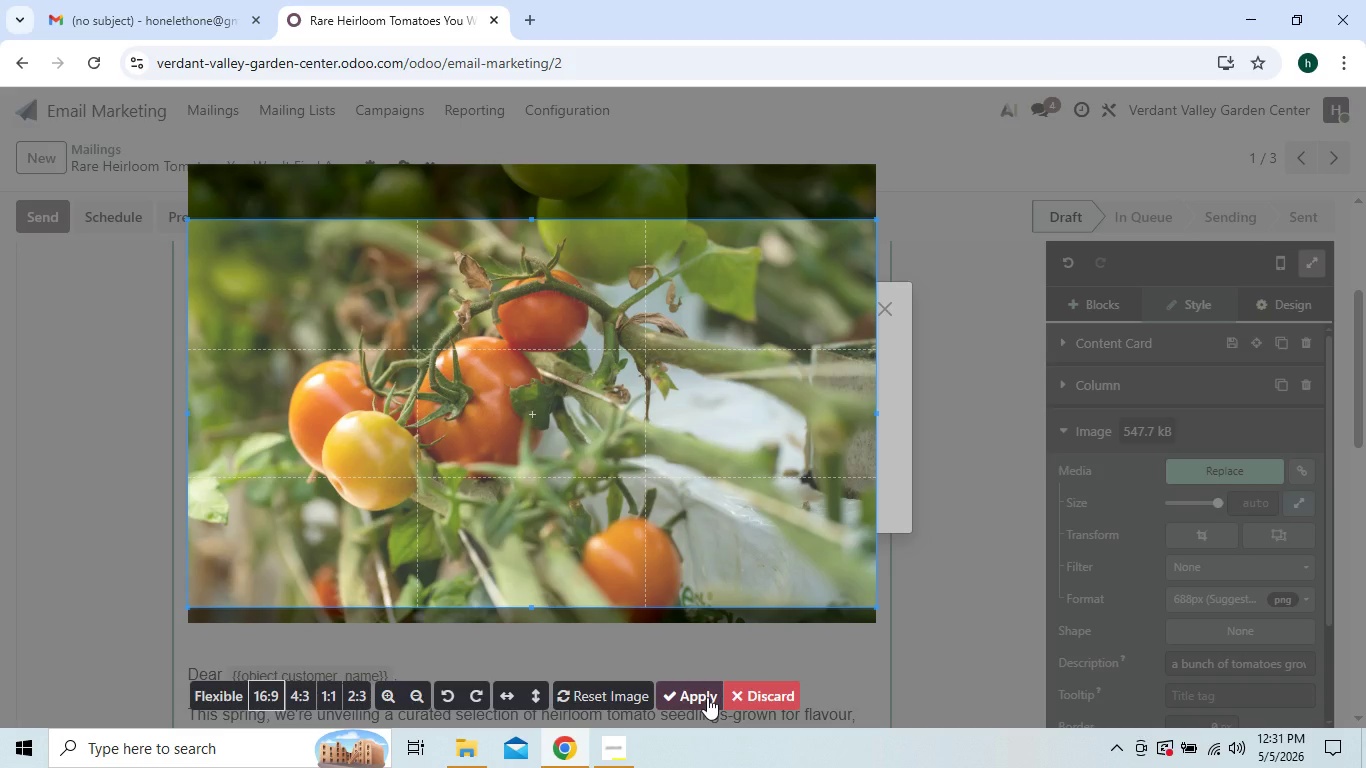 
left_click([707, 697])
 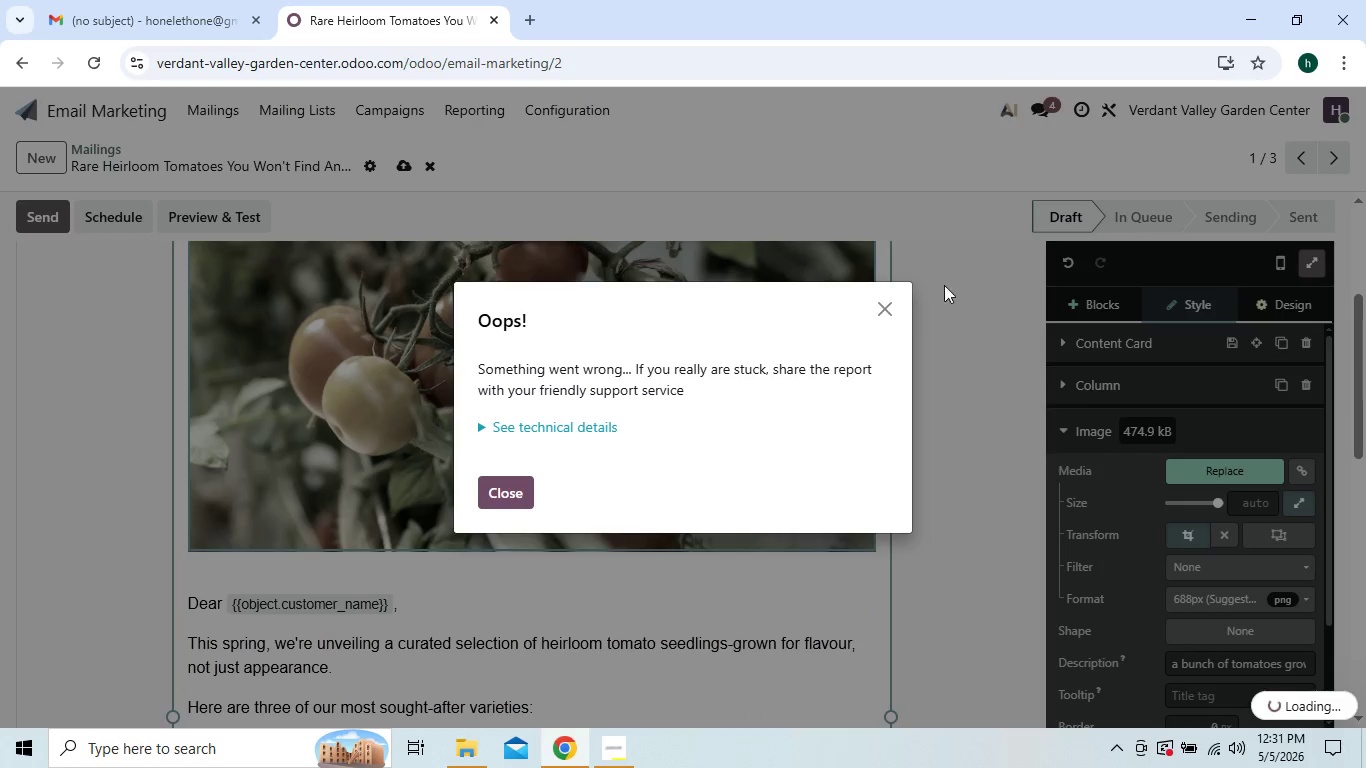 
left_click([890, 308])
 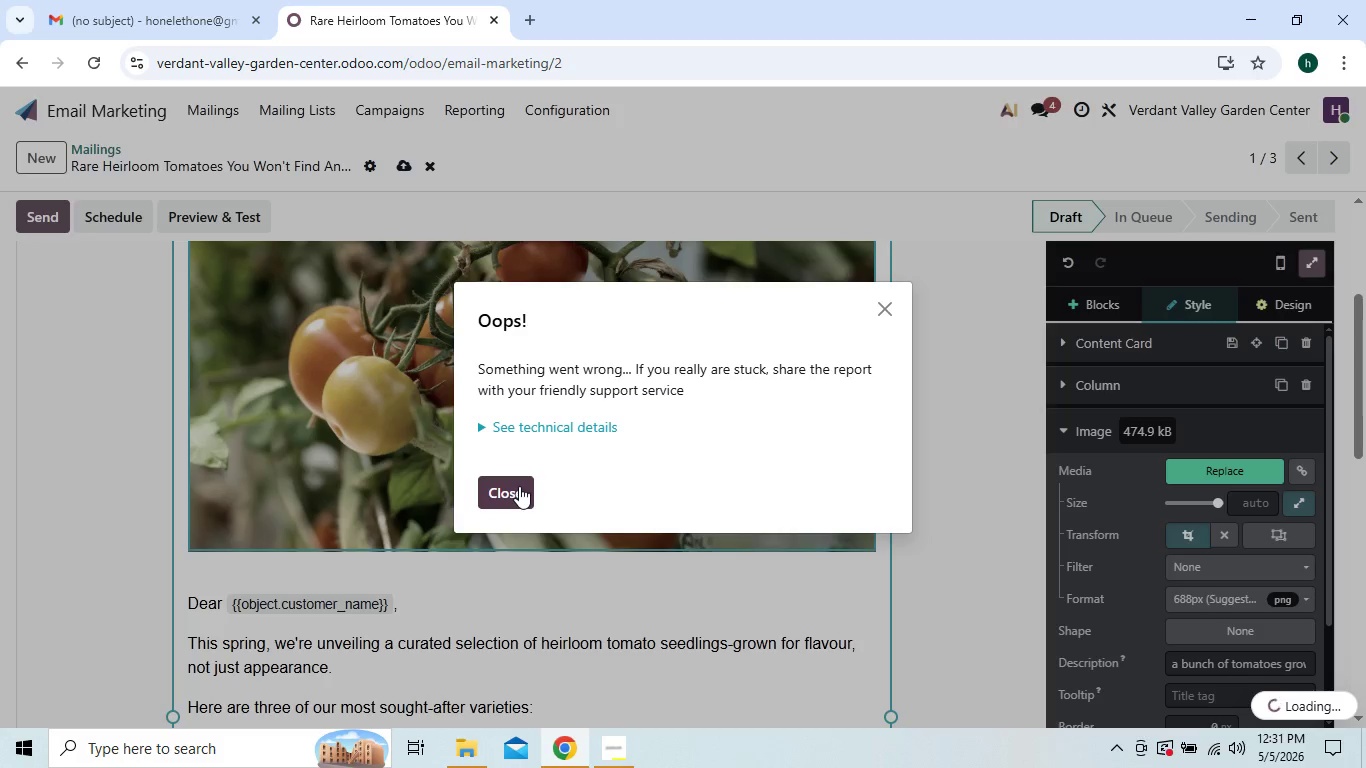 
wait(13.22)
 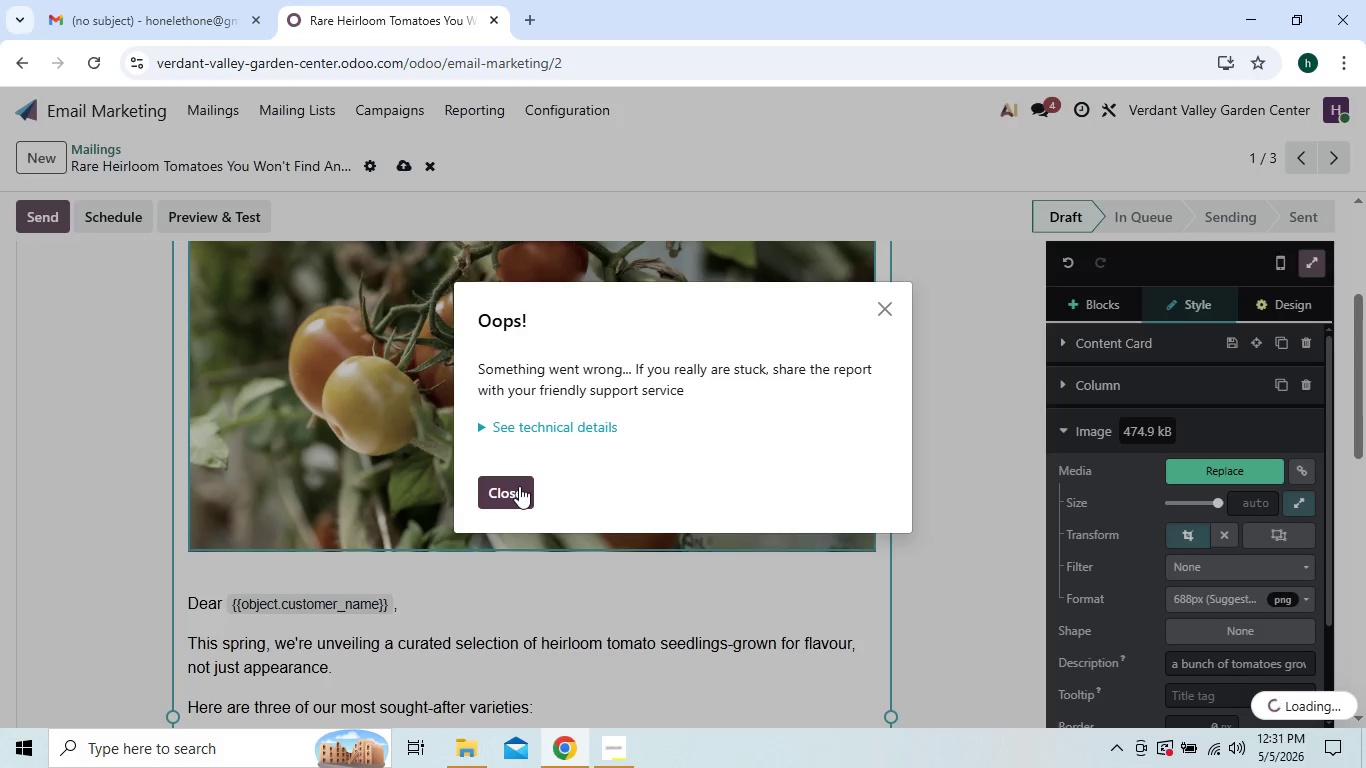 
left_click([519, 486])
 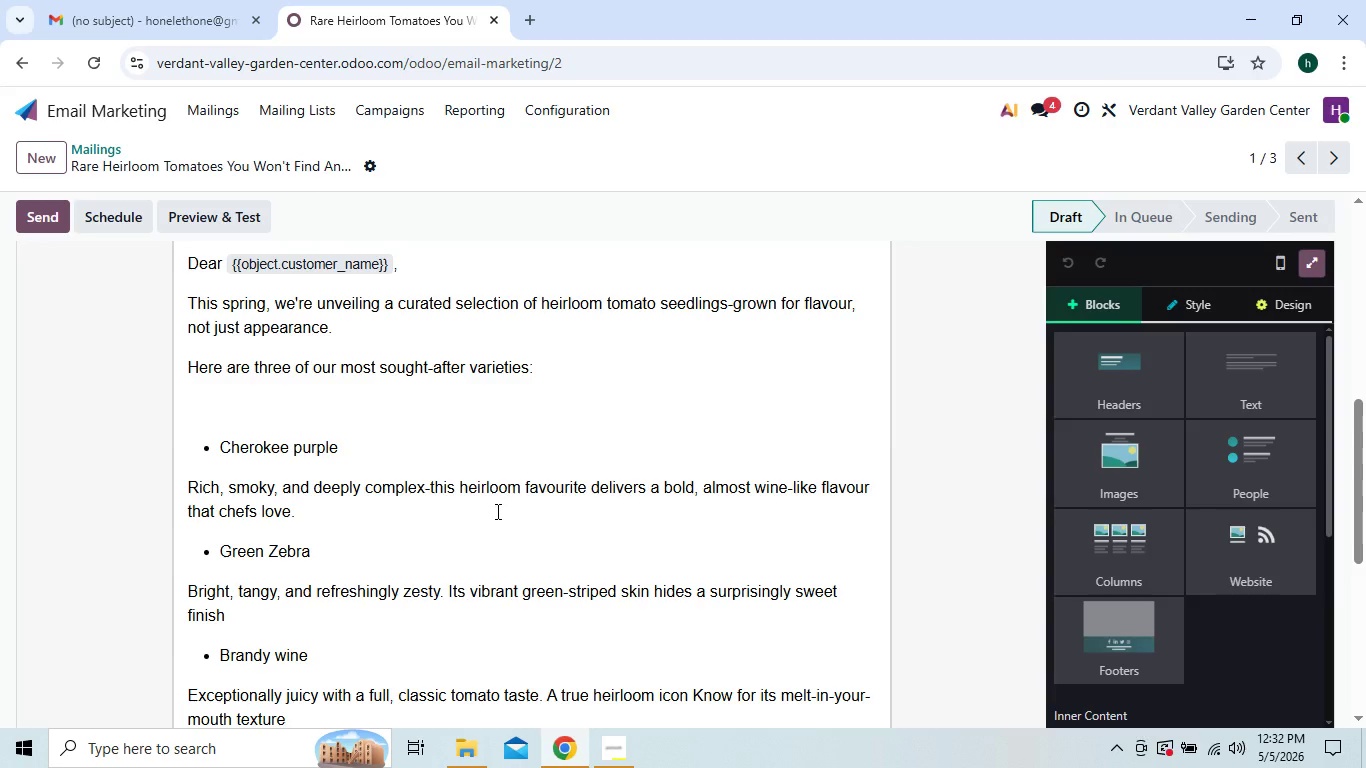 
wait(28.53)
 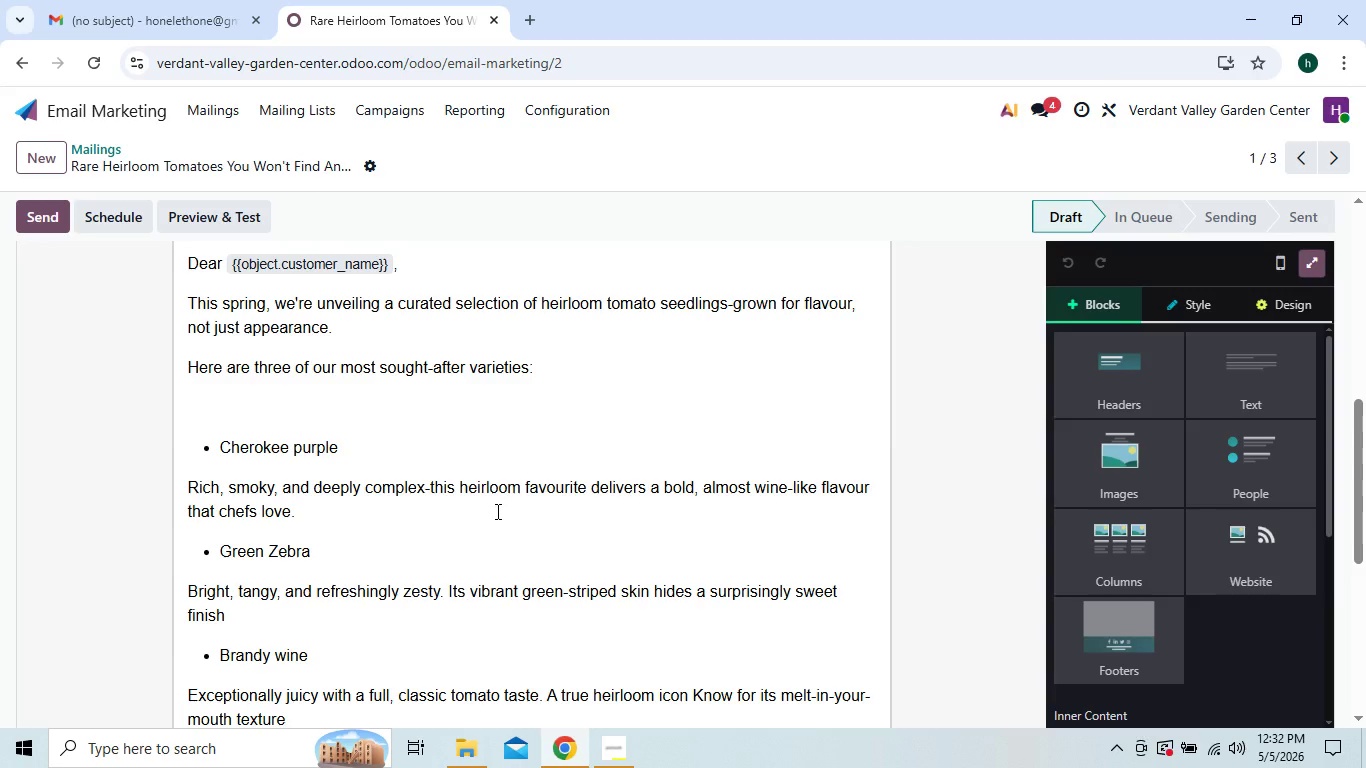 
left_click([496, 511])
 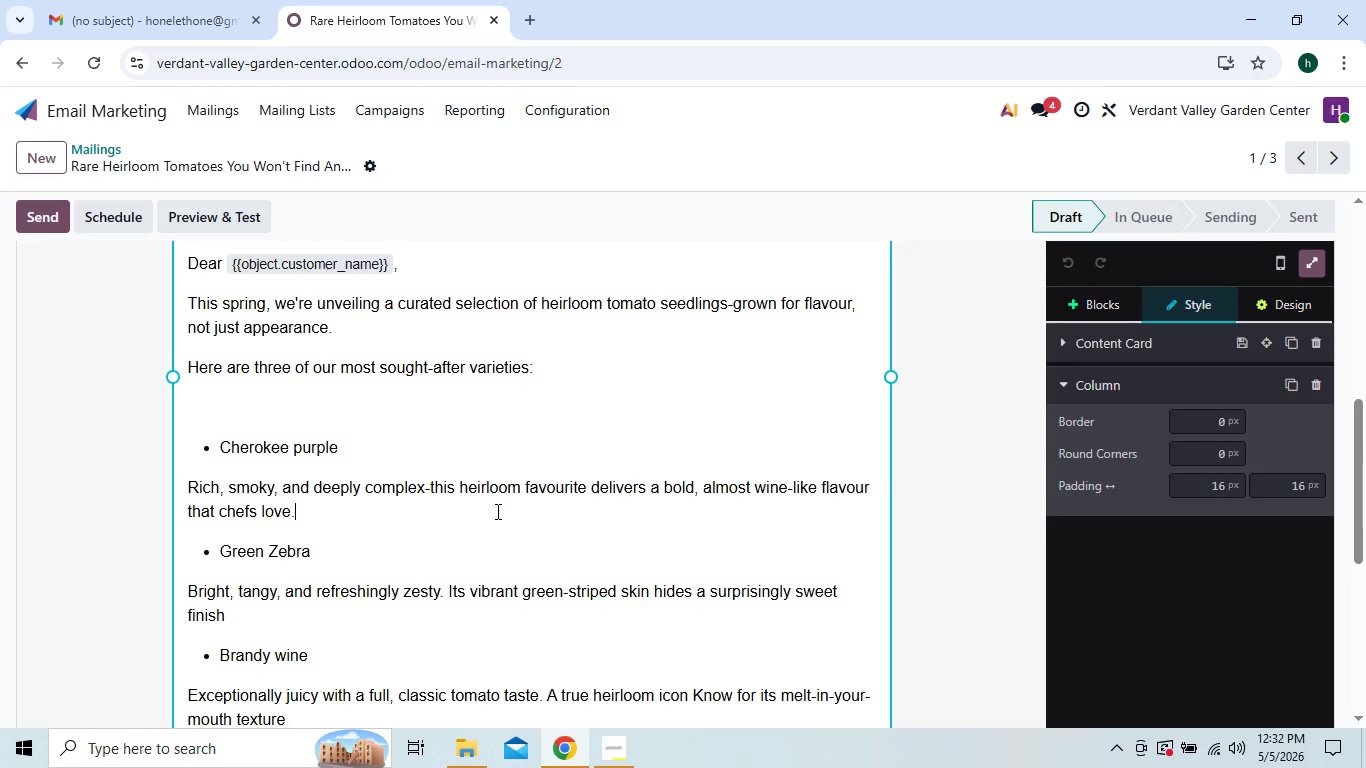 
key(Enter)
 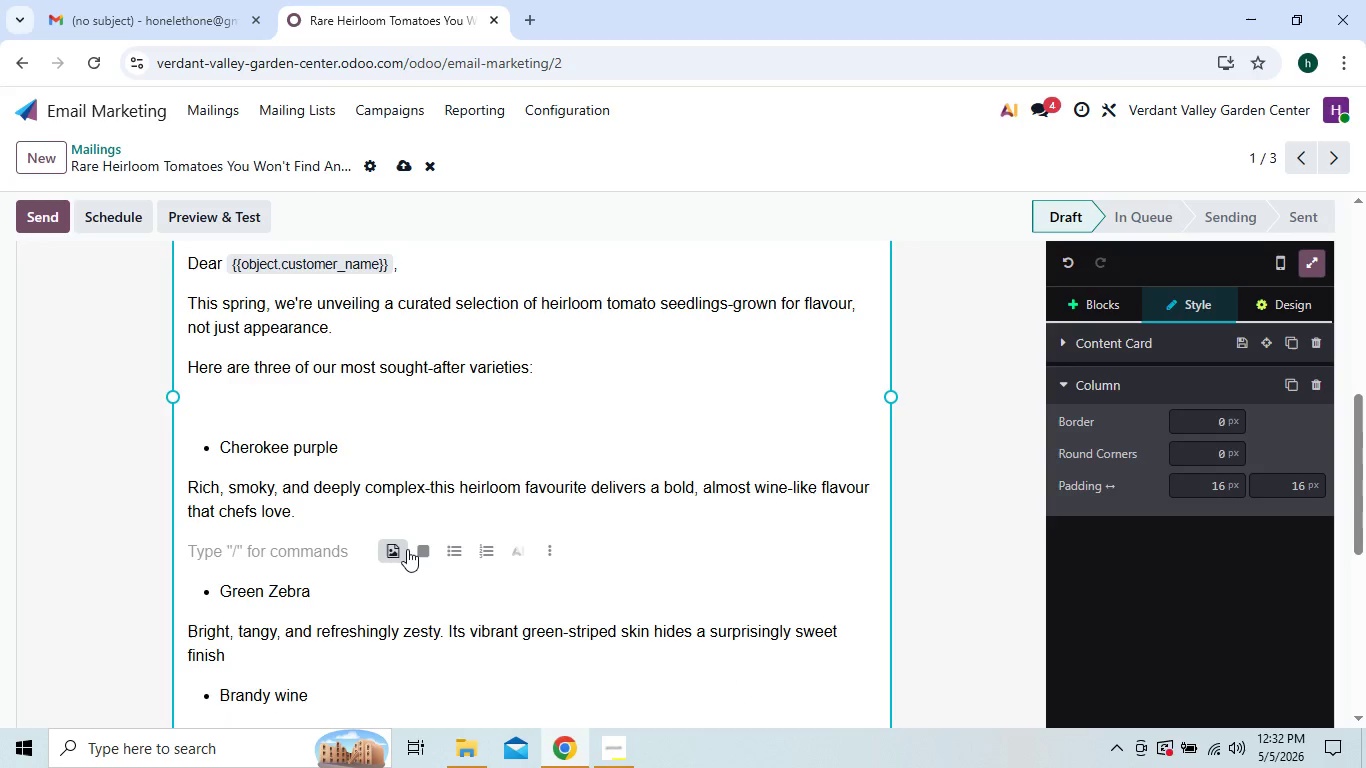 
left_click([401, 549])
 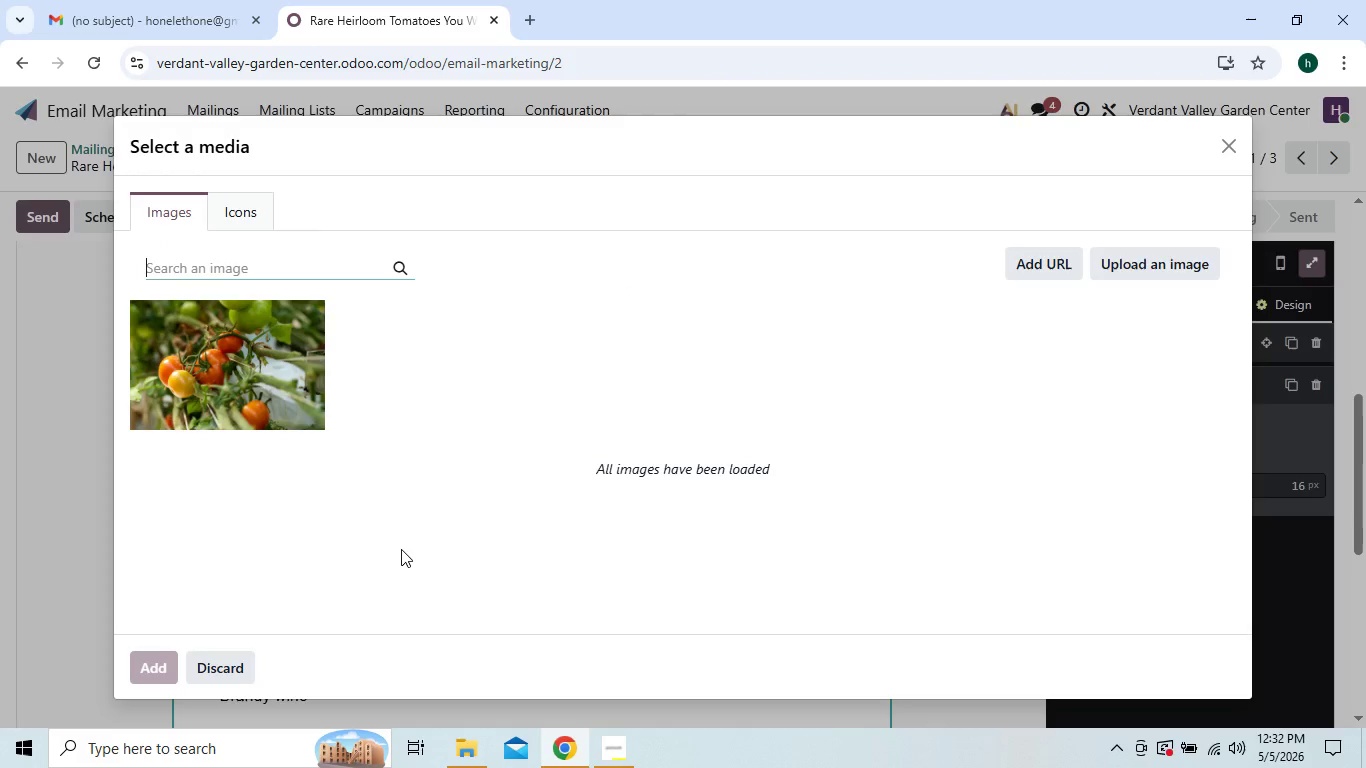 
wait(6.22)
 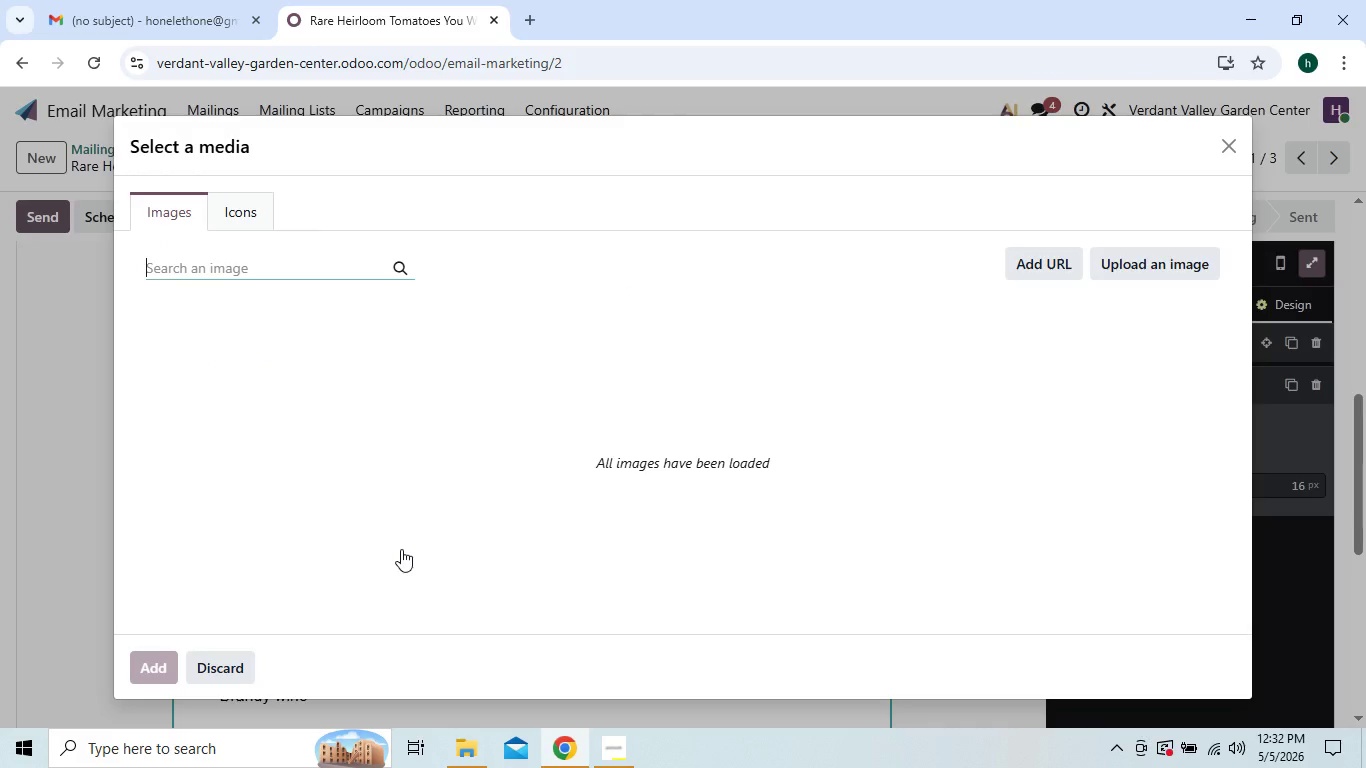 
left_click([274, 275])
 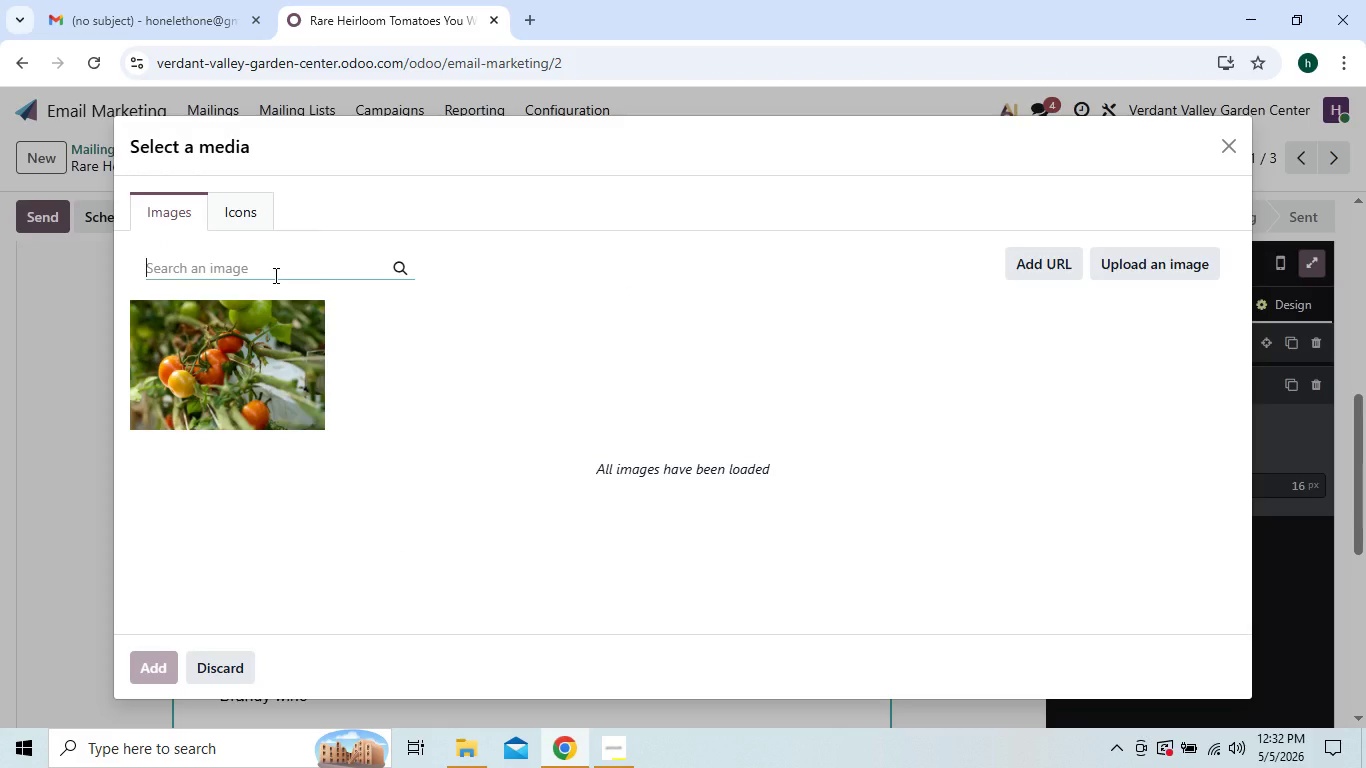 
type(dark he)
 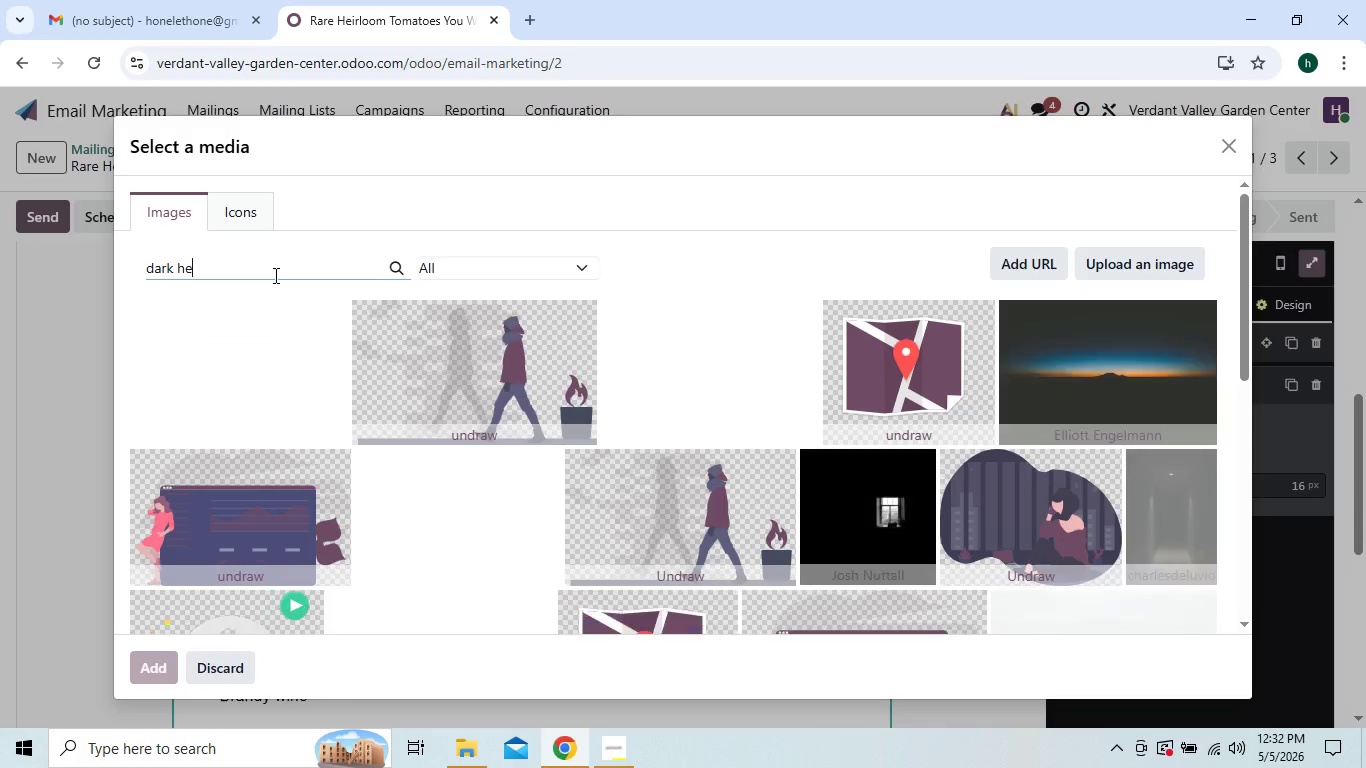 
type(irloom tomato)
 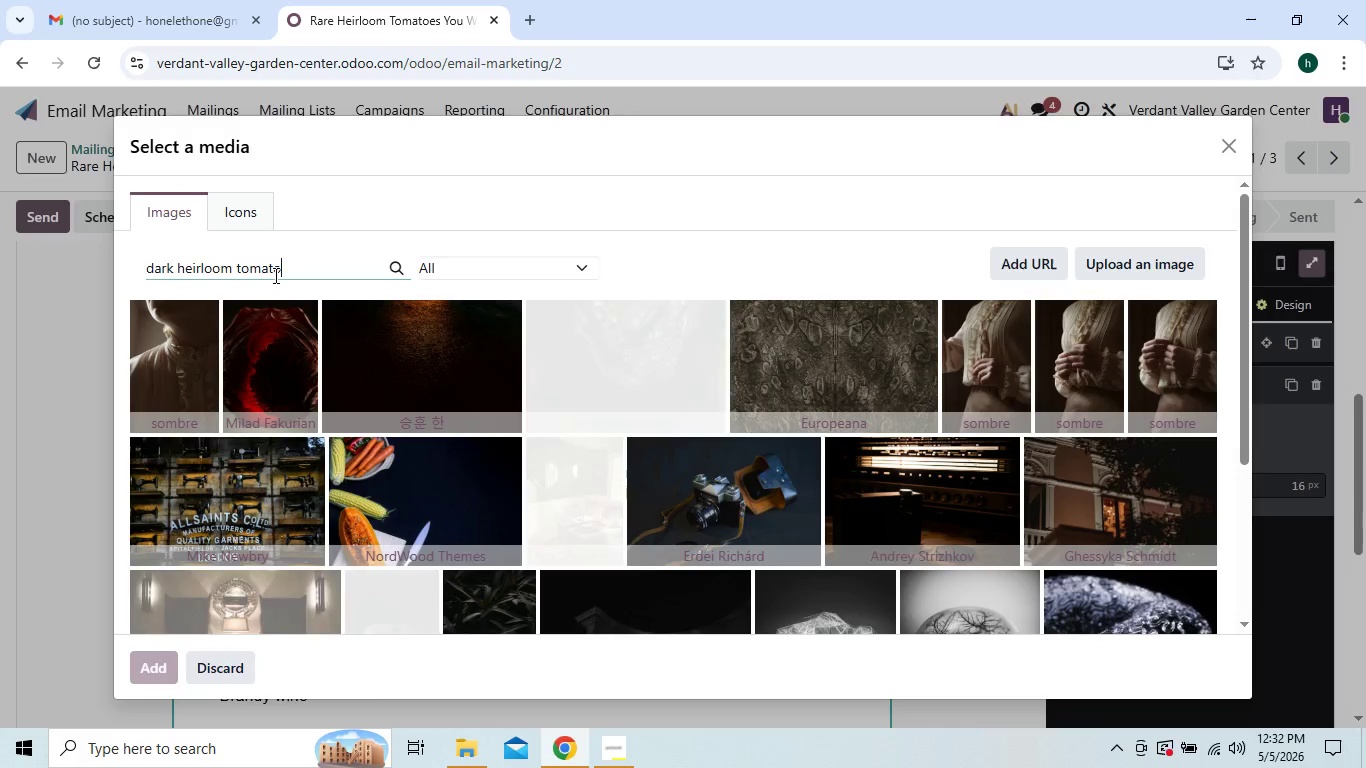 
wait(10.16)
 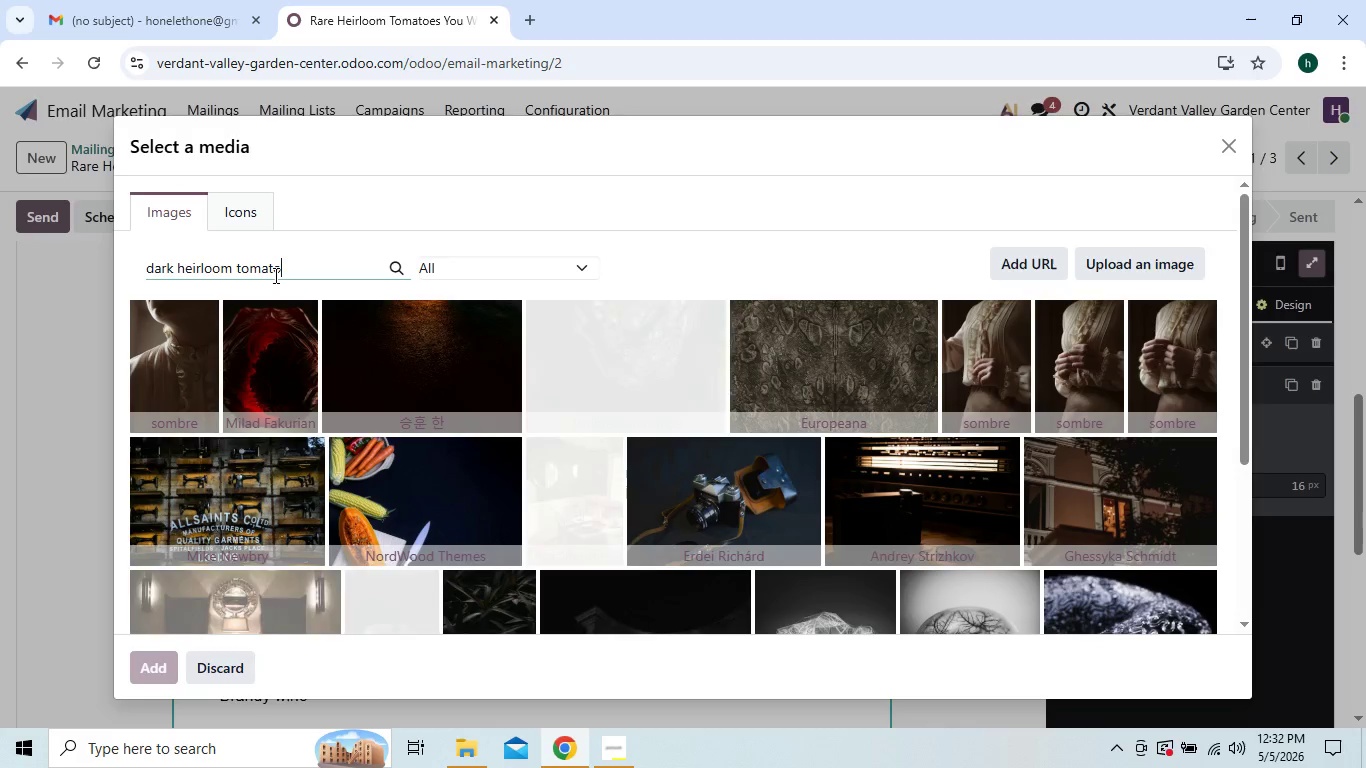 
type( rusic)
 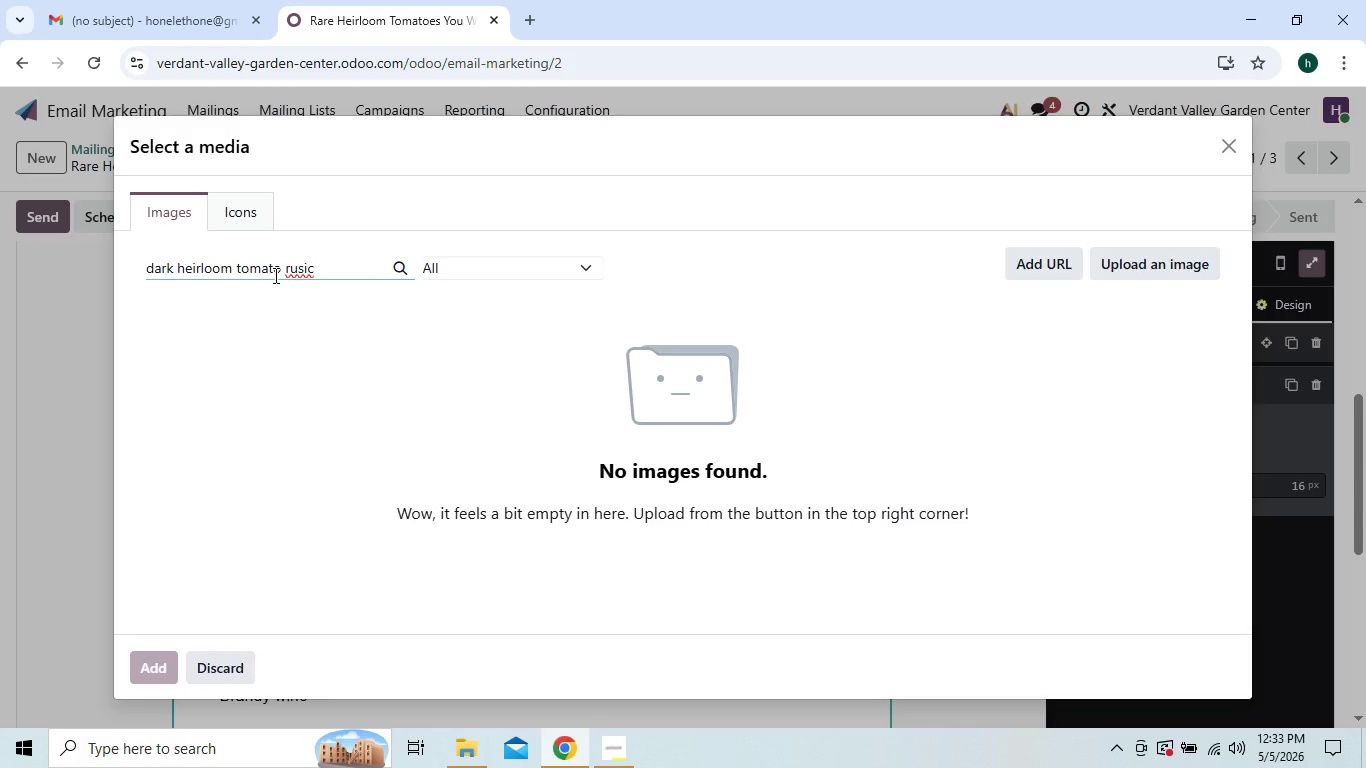 
wait(12.25)
 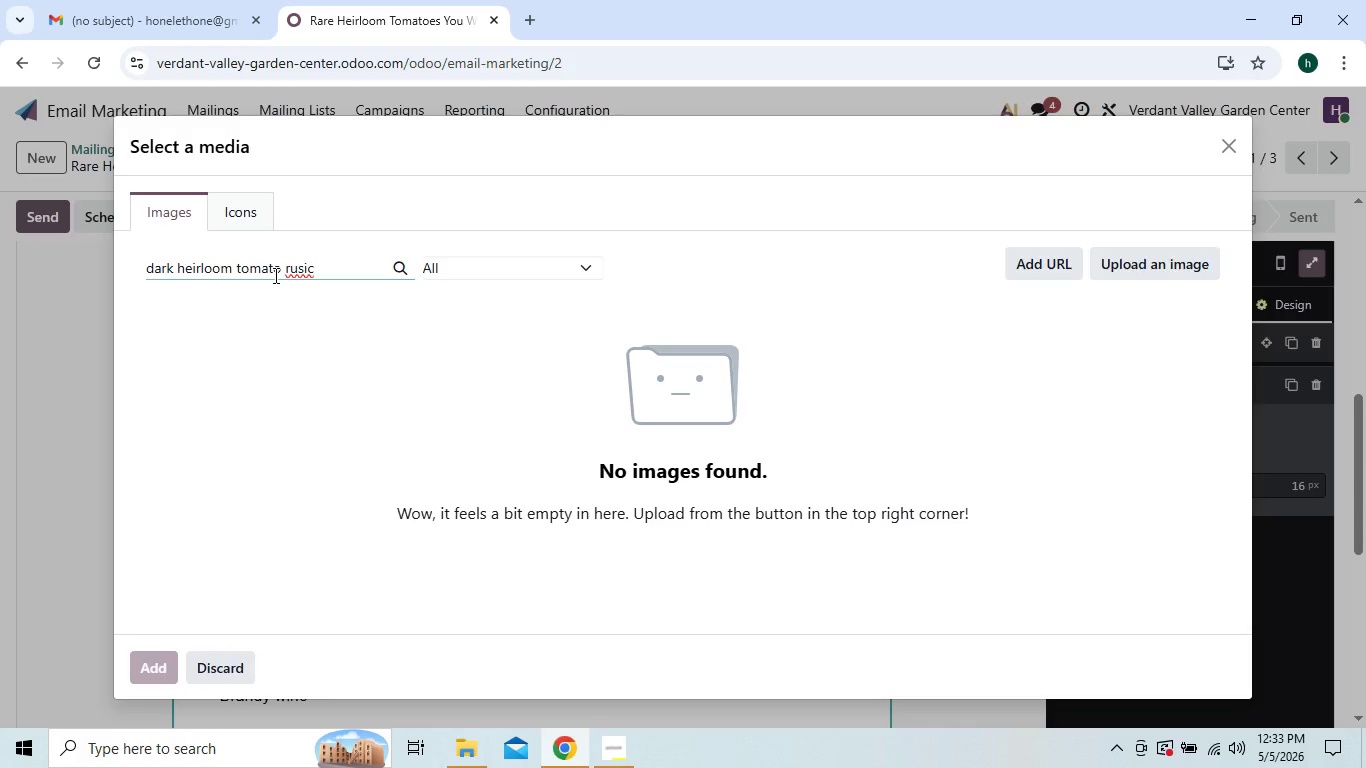 
left_click([303, 263])
 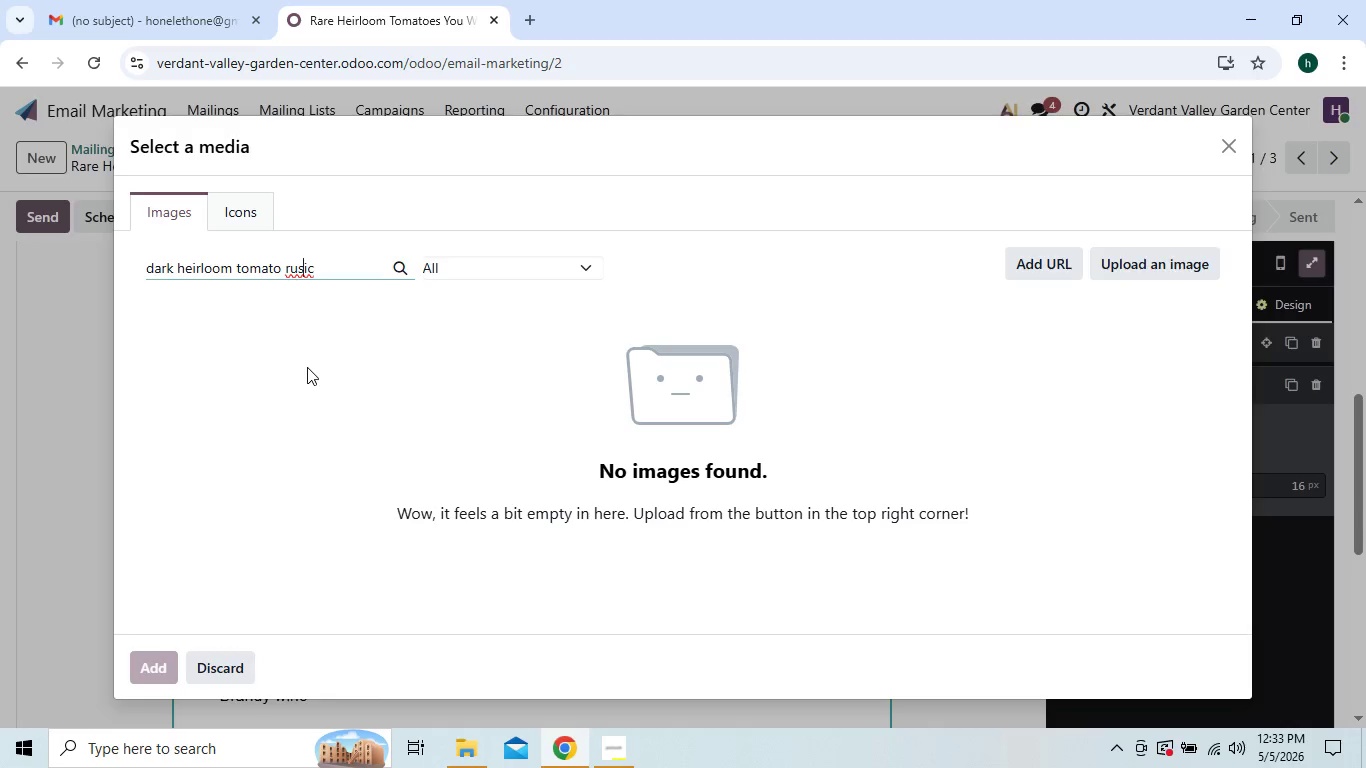 
key(T)
 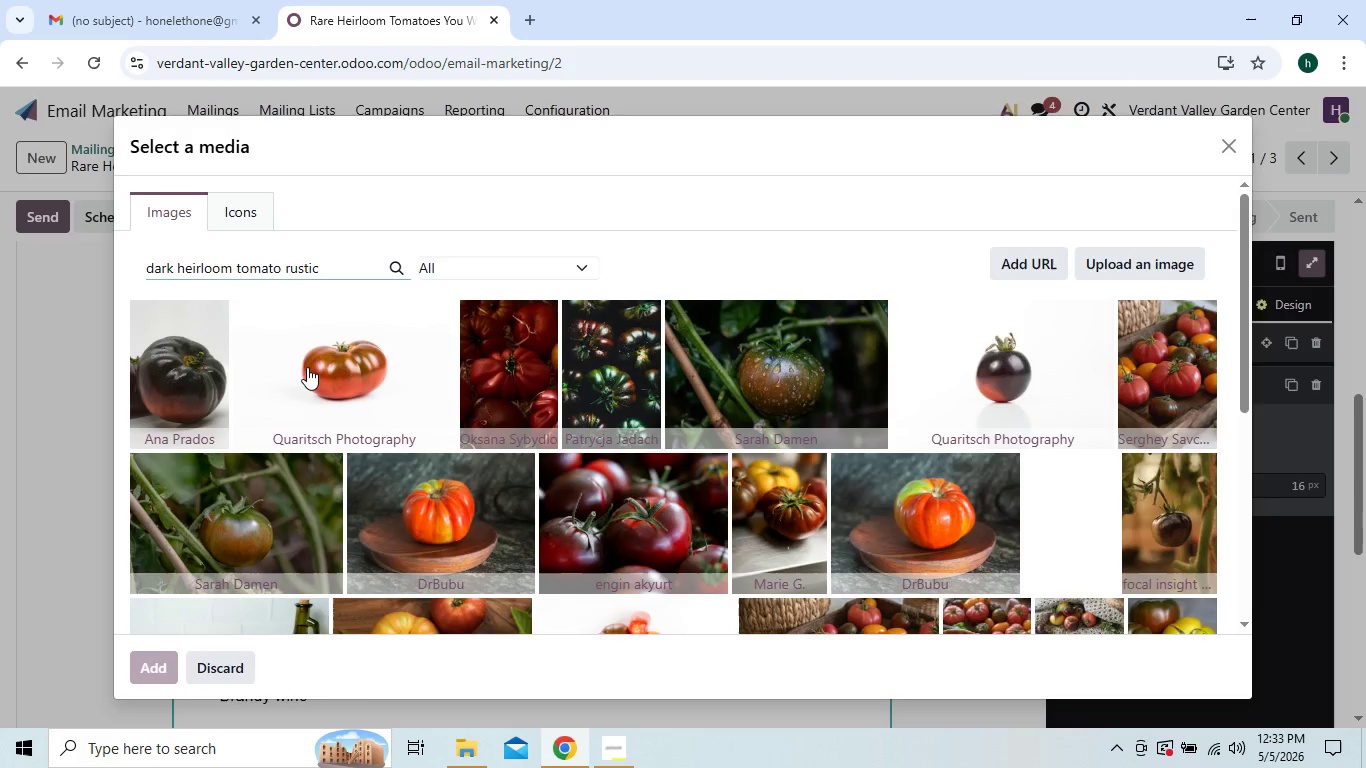 
wait(11.12)
 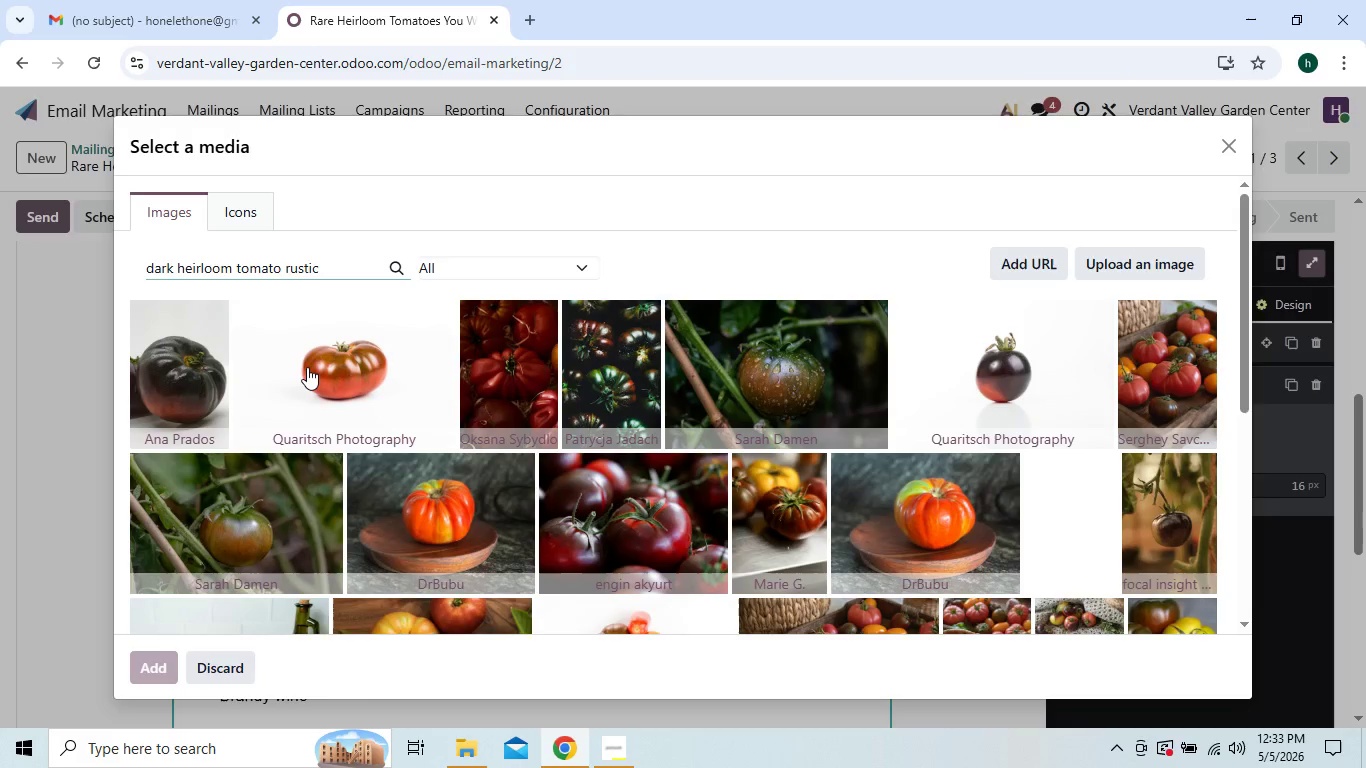 
left_click([722, 385])
 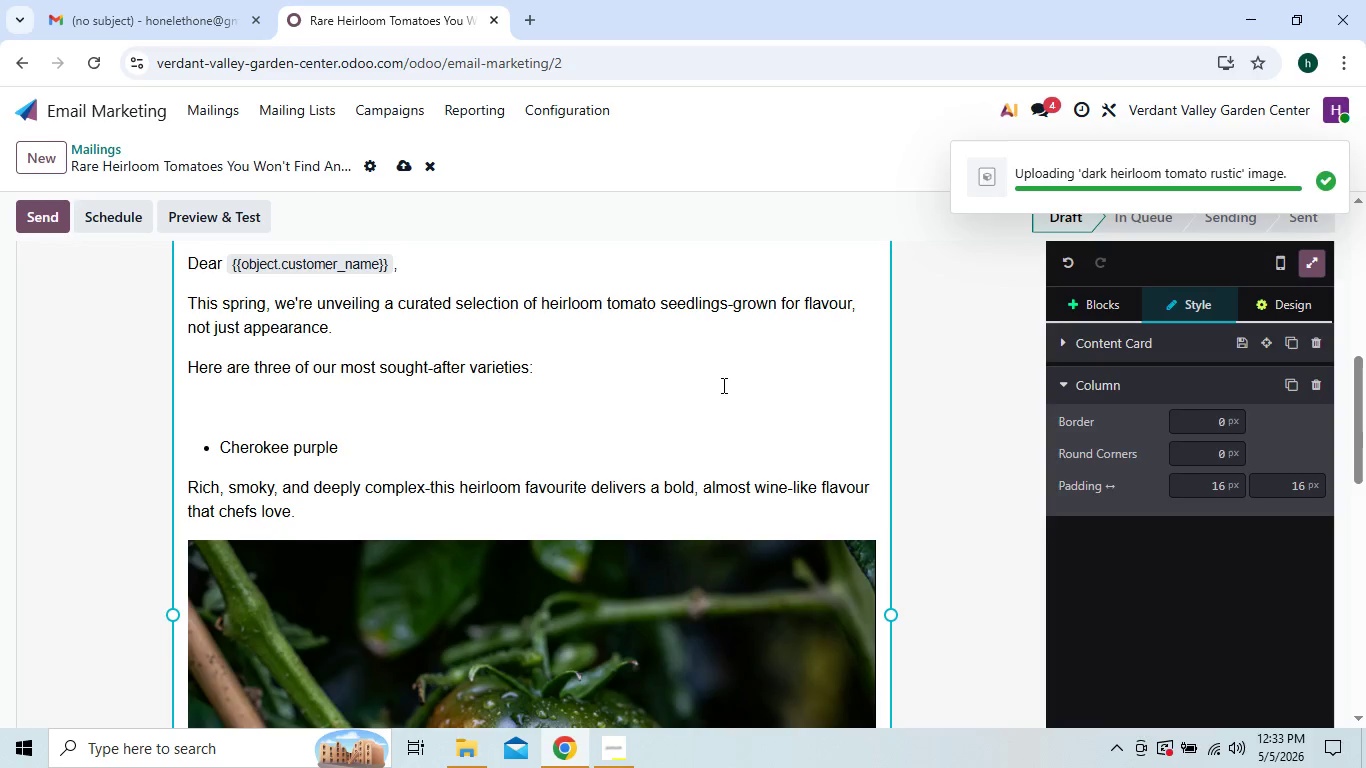 
wait(9.84)
 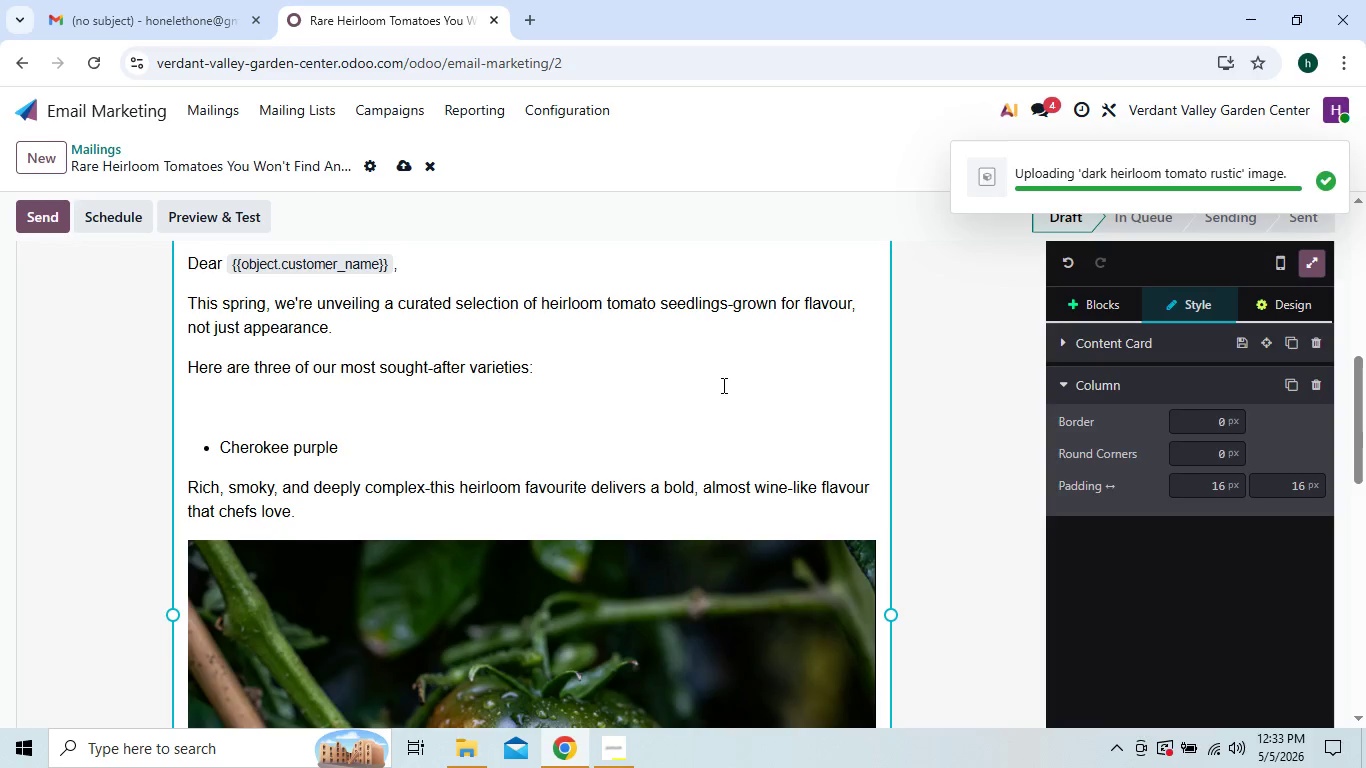 
left_click([642, 437])
 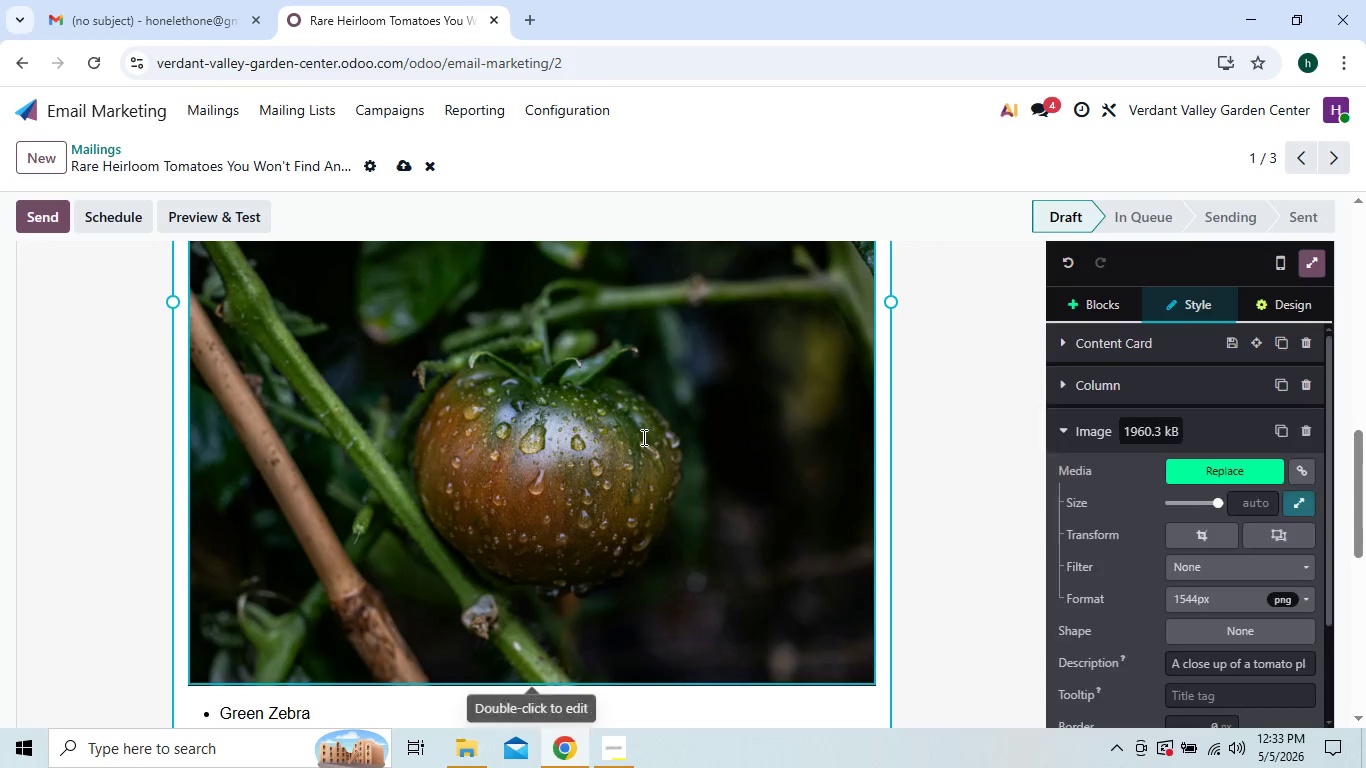 
left_click([642, 437])
 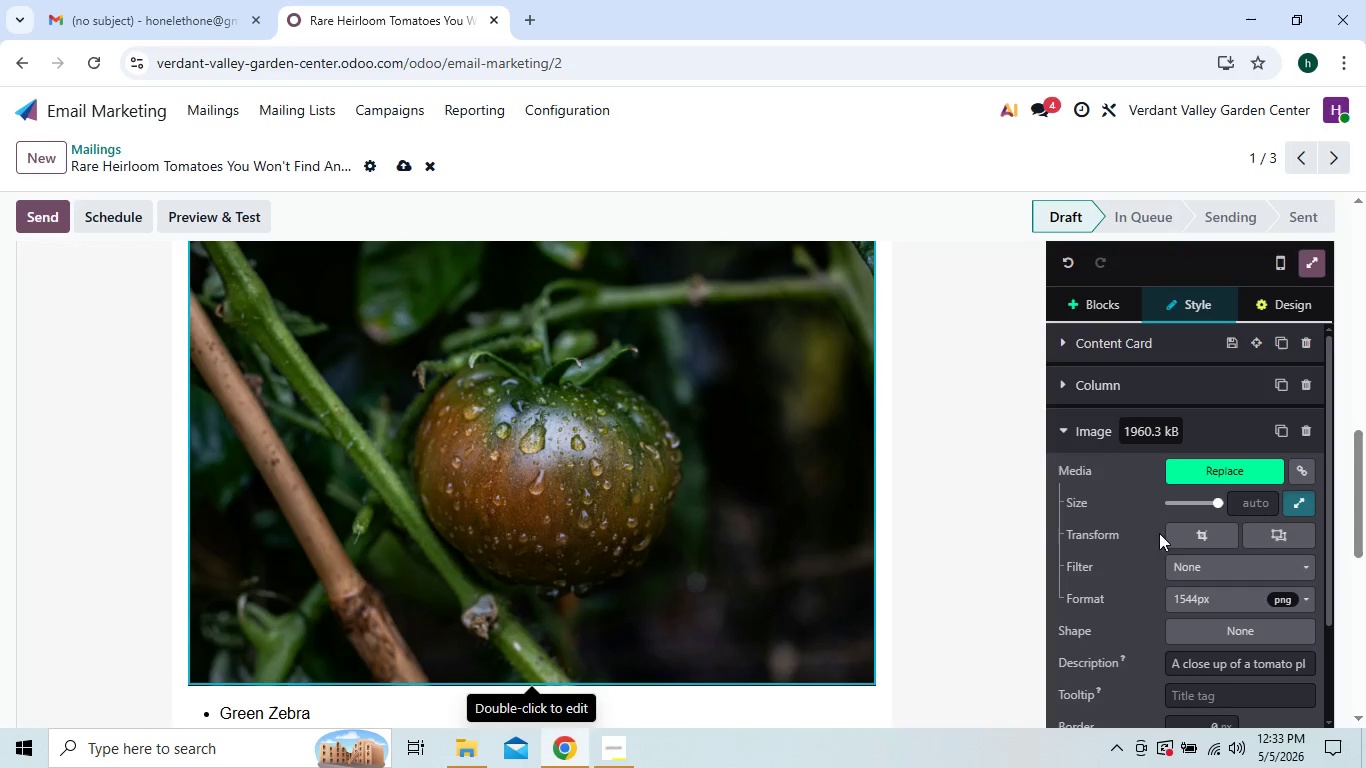 
left_click([1184, 533])
 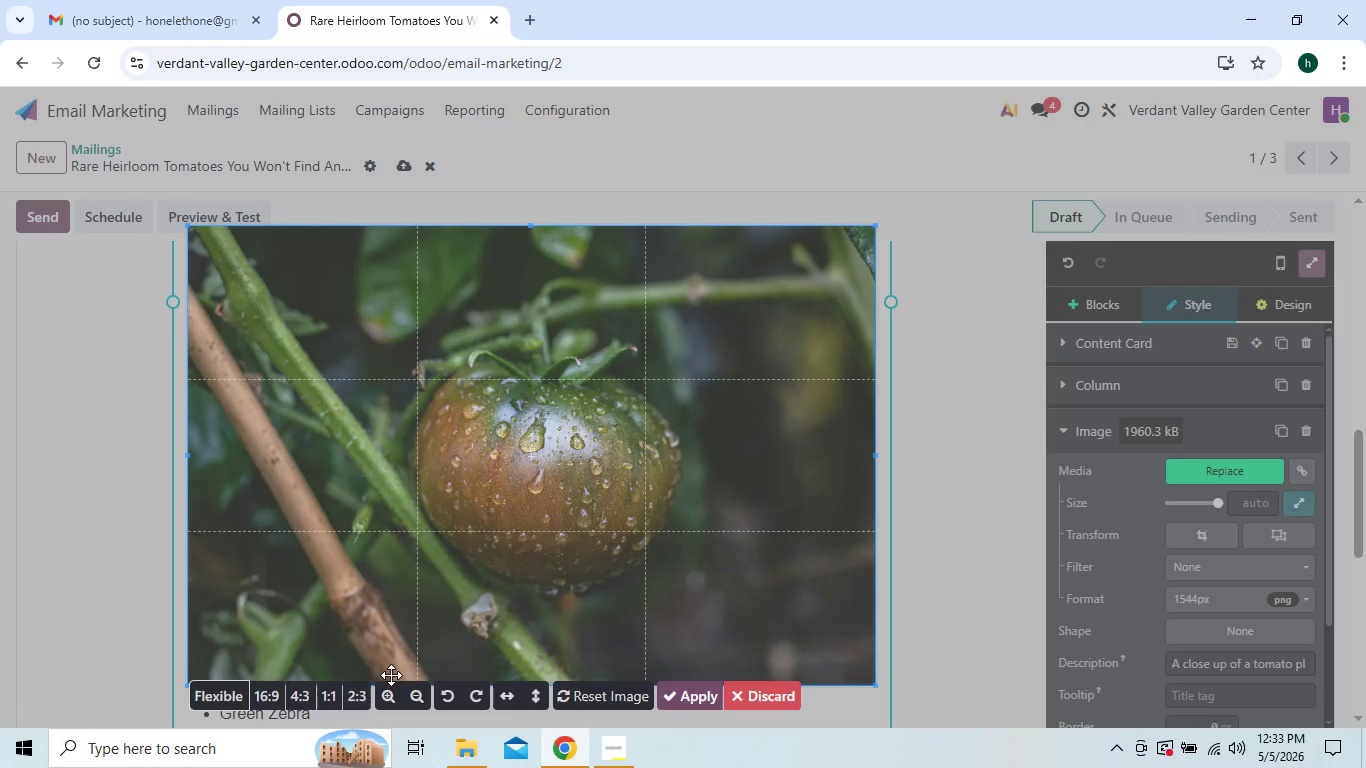 
left_click([305, 702])
 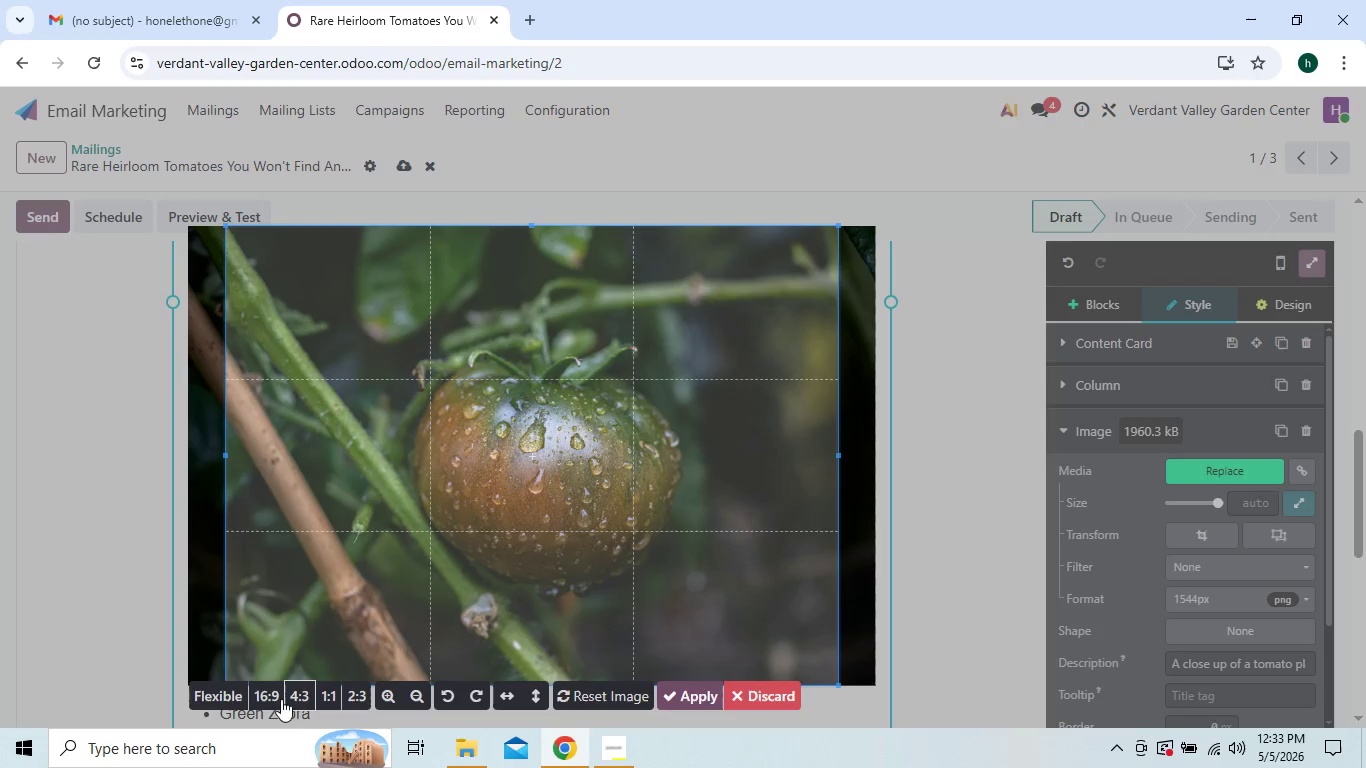 
left_click([273, 699])
 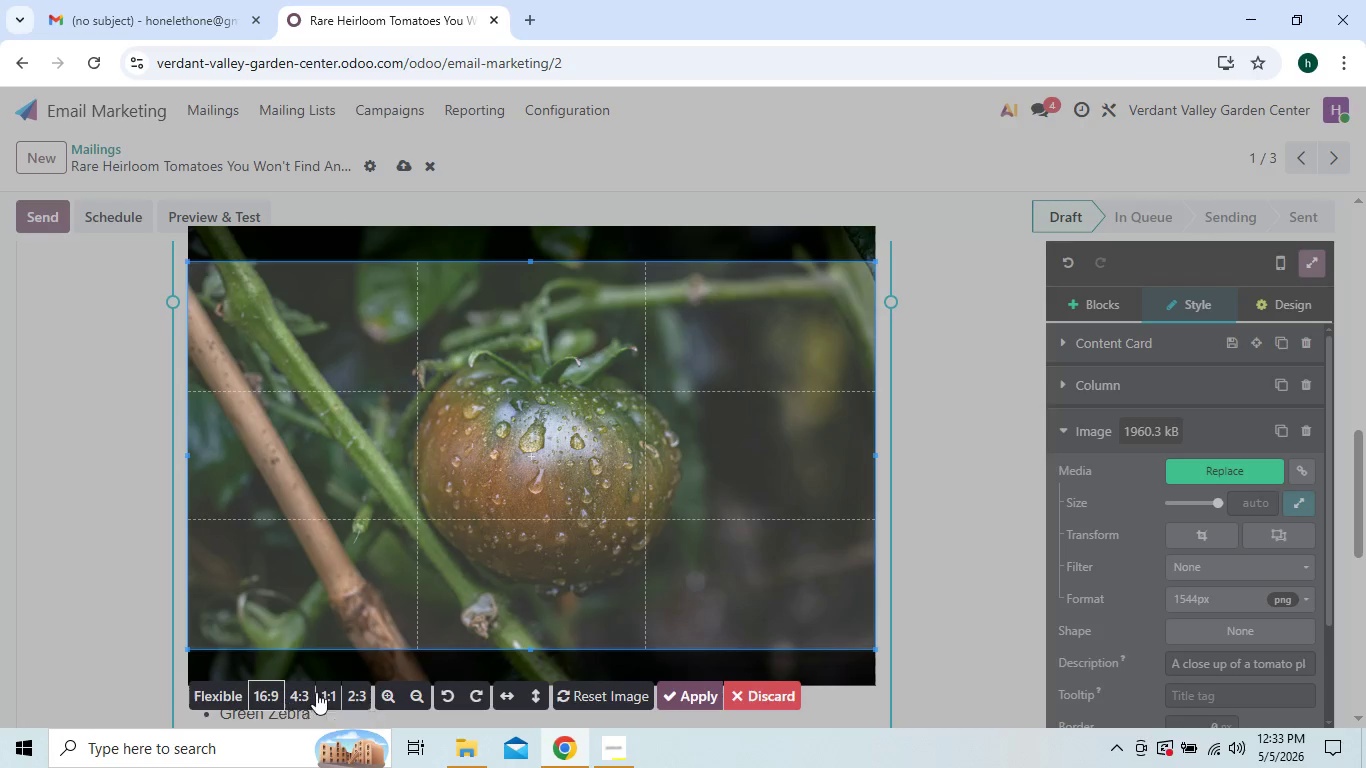 
left_click([414, 692])
 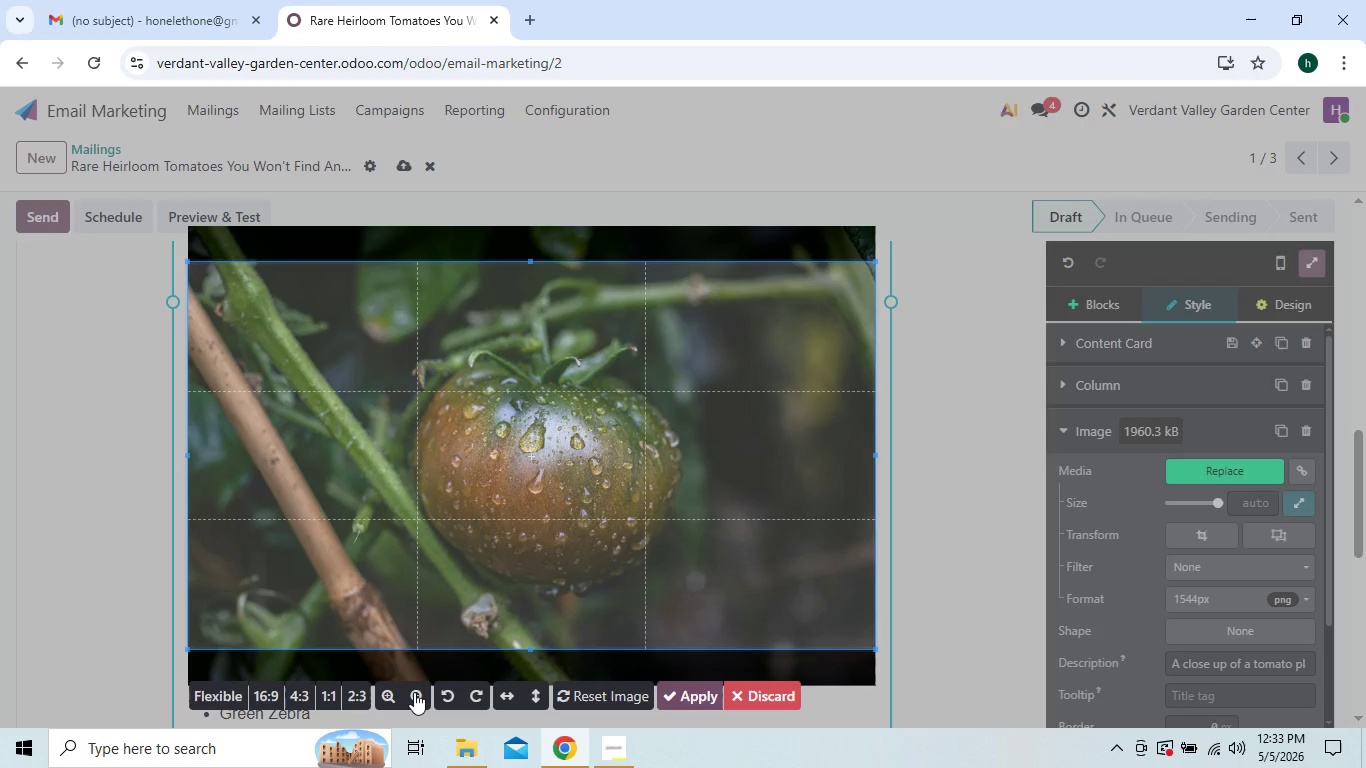 
double_click([414, 692])
 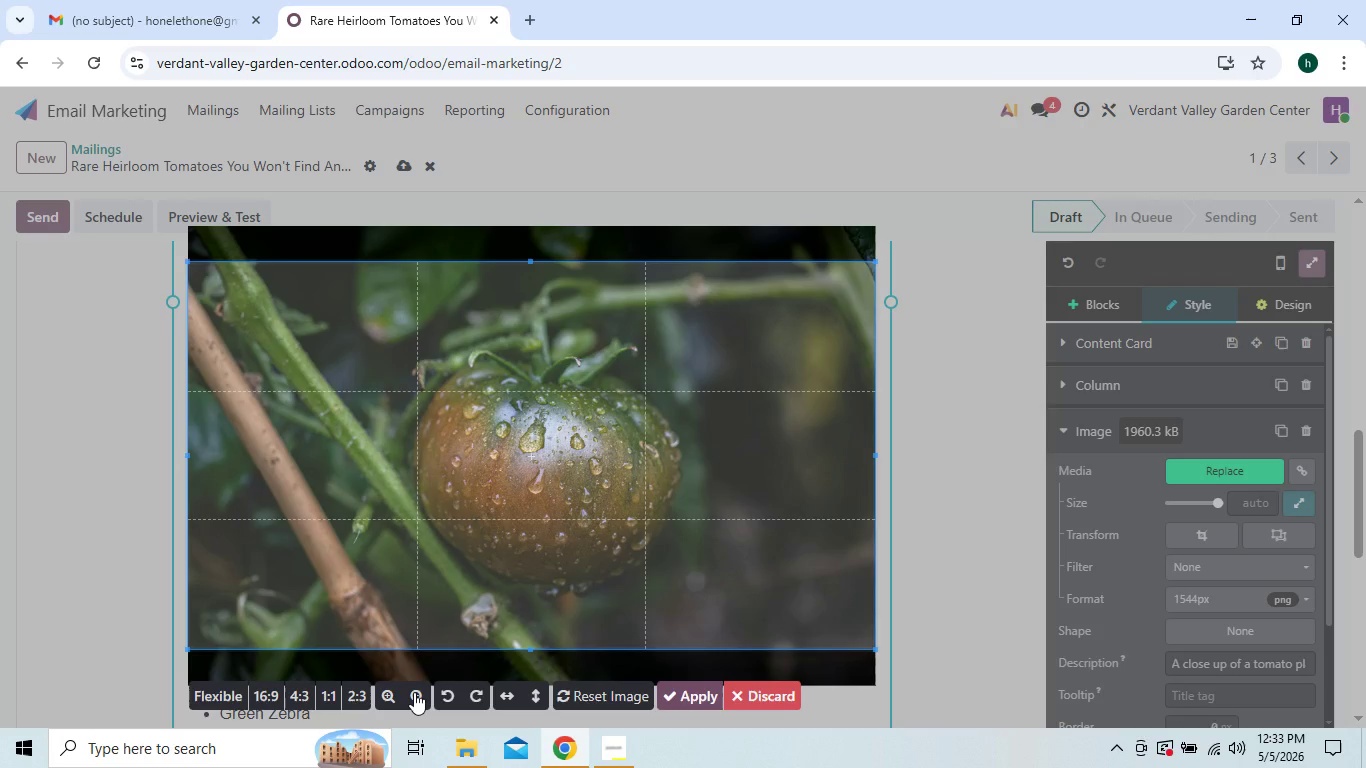 
triple_click([414, 692])
 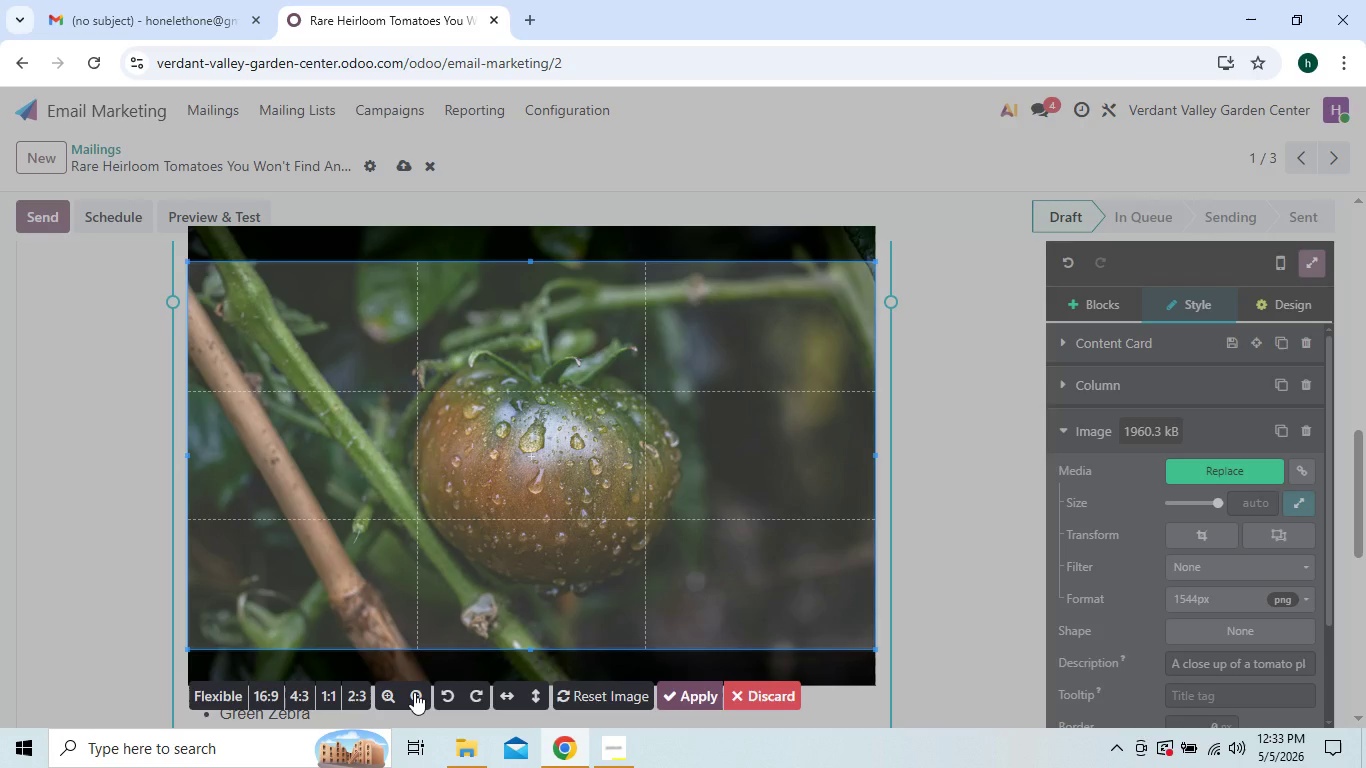 
triple_click([414, 692])
 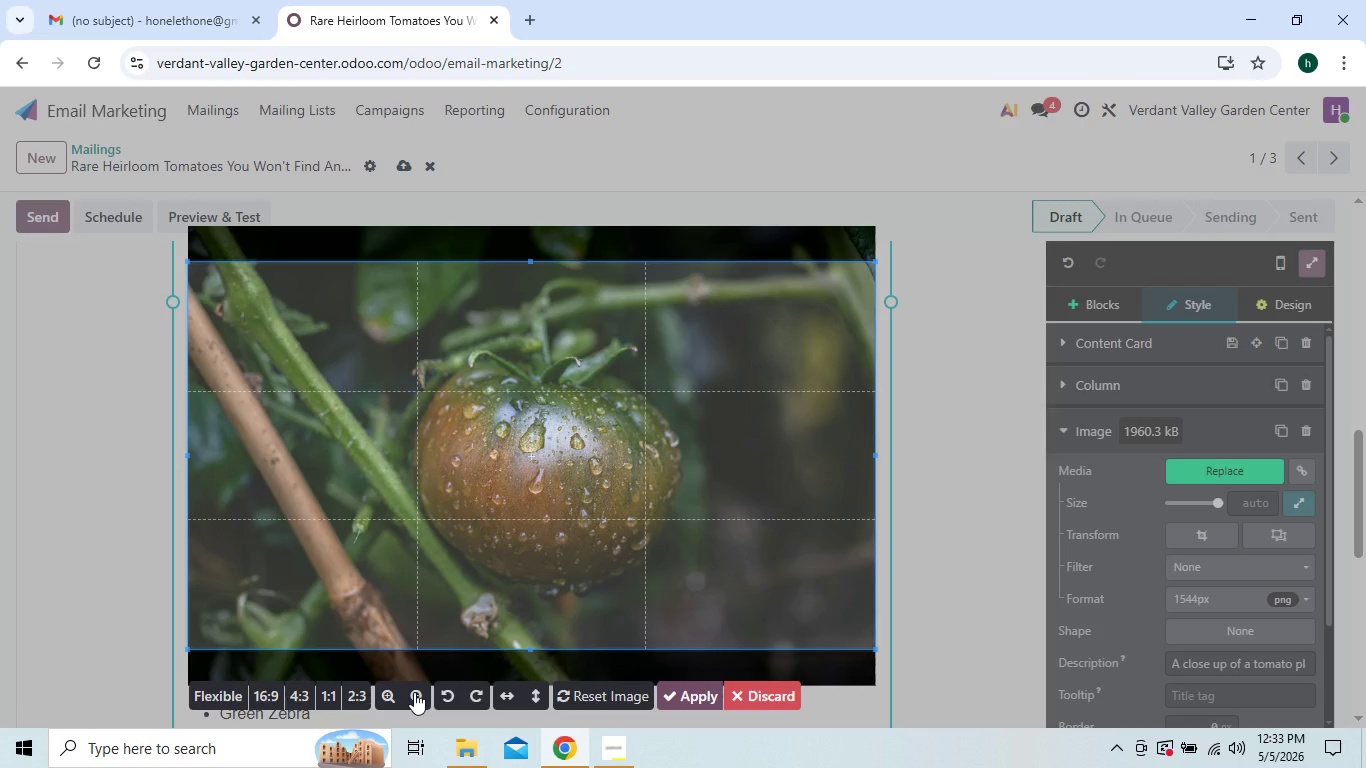 
triple_click([414, 692])
 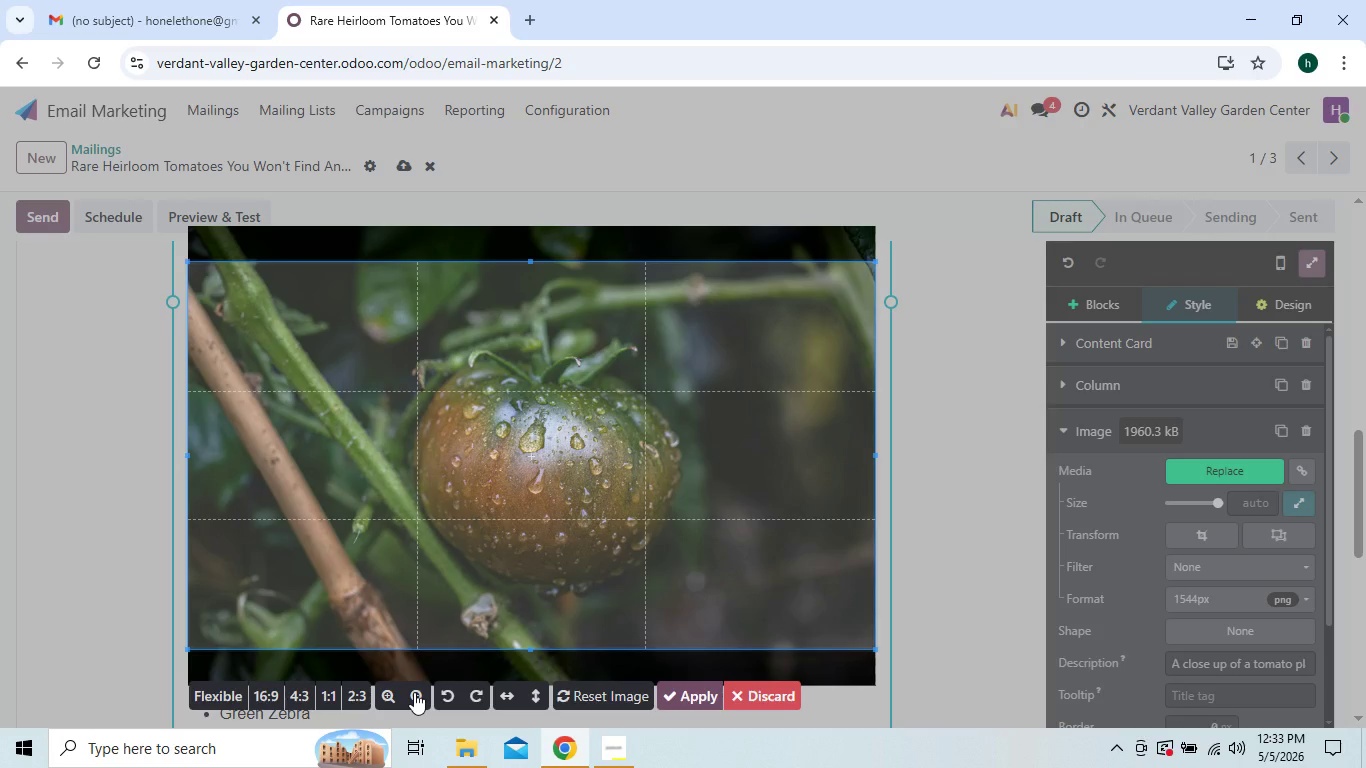 
triple_click([414, 692])
 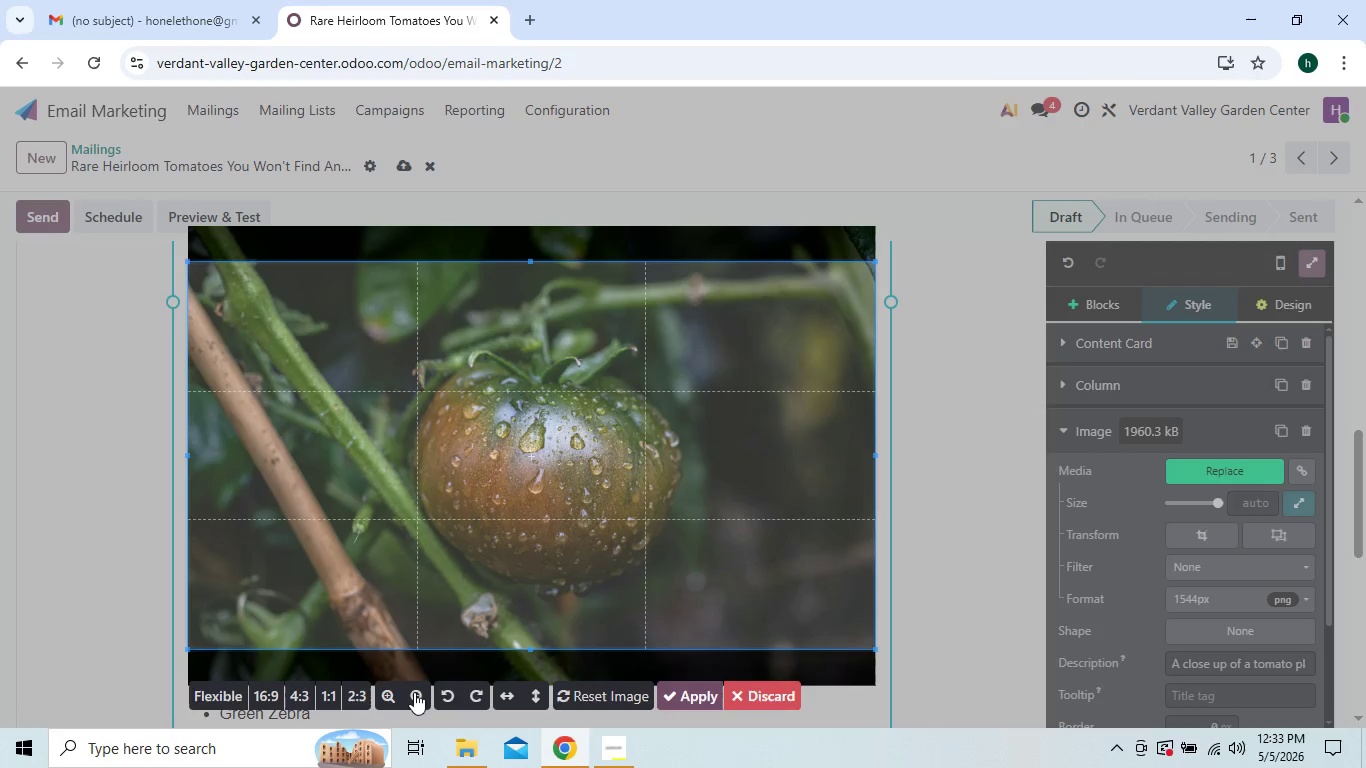 
triple_click([414, 692])
 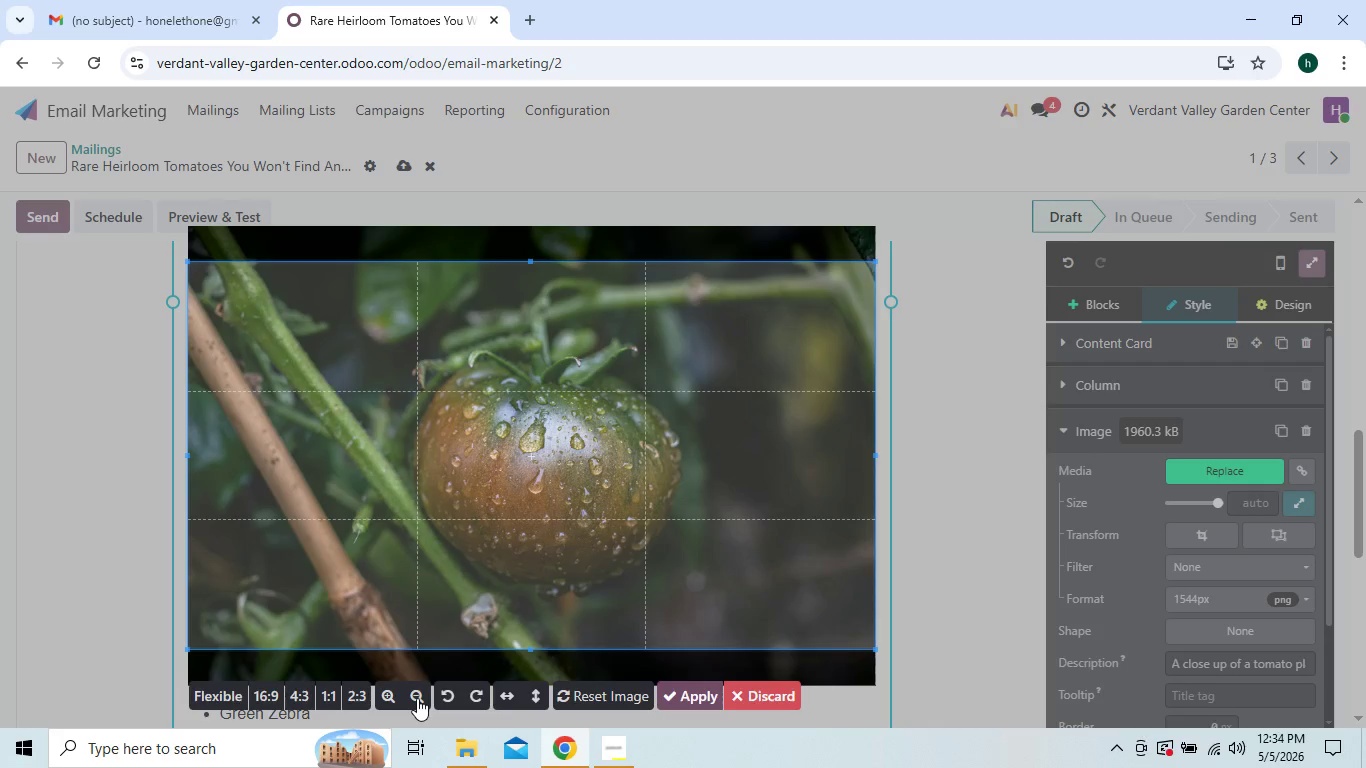 
double_click([417, 698])
 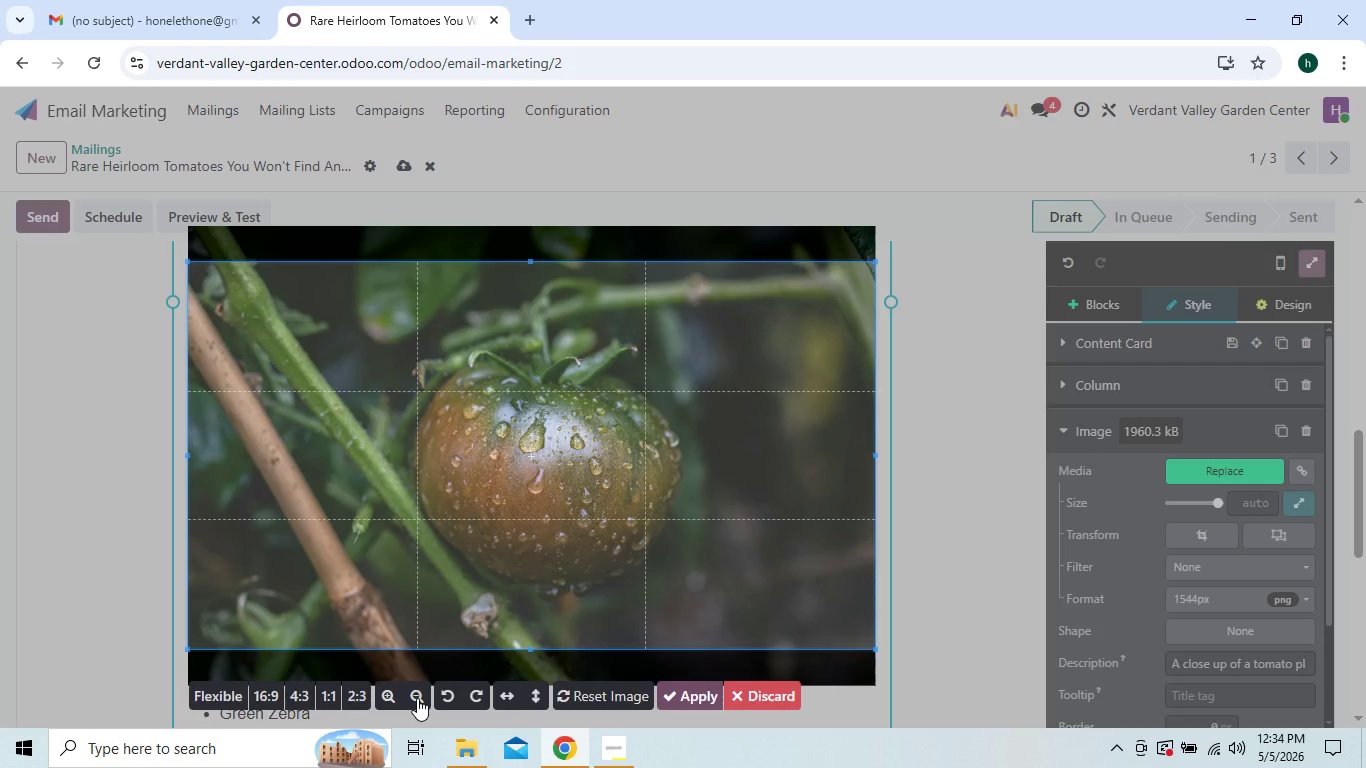 
triple_click([417, 698])
 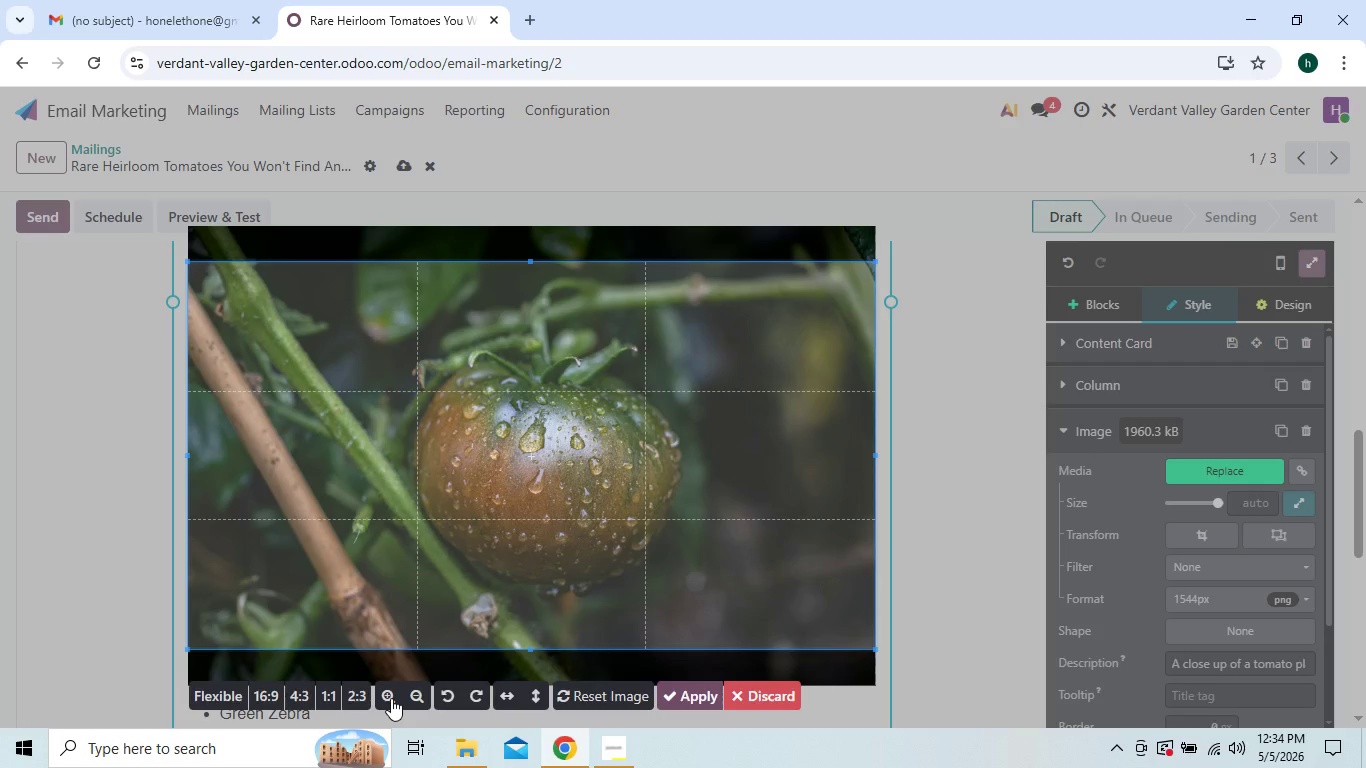 
double_click([391, 698])
 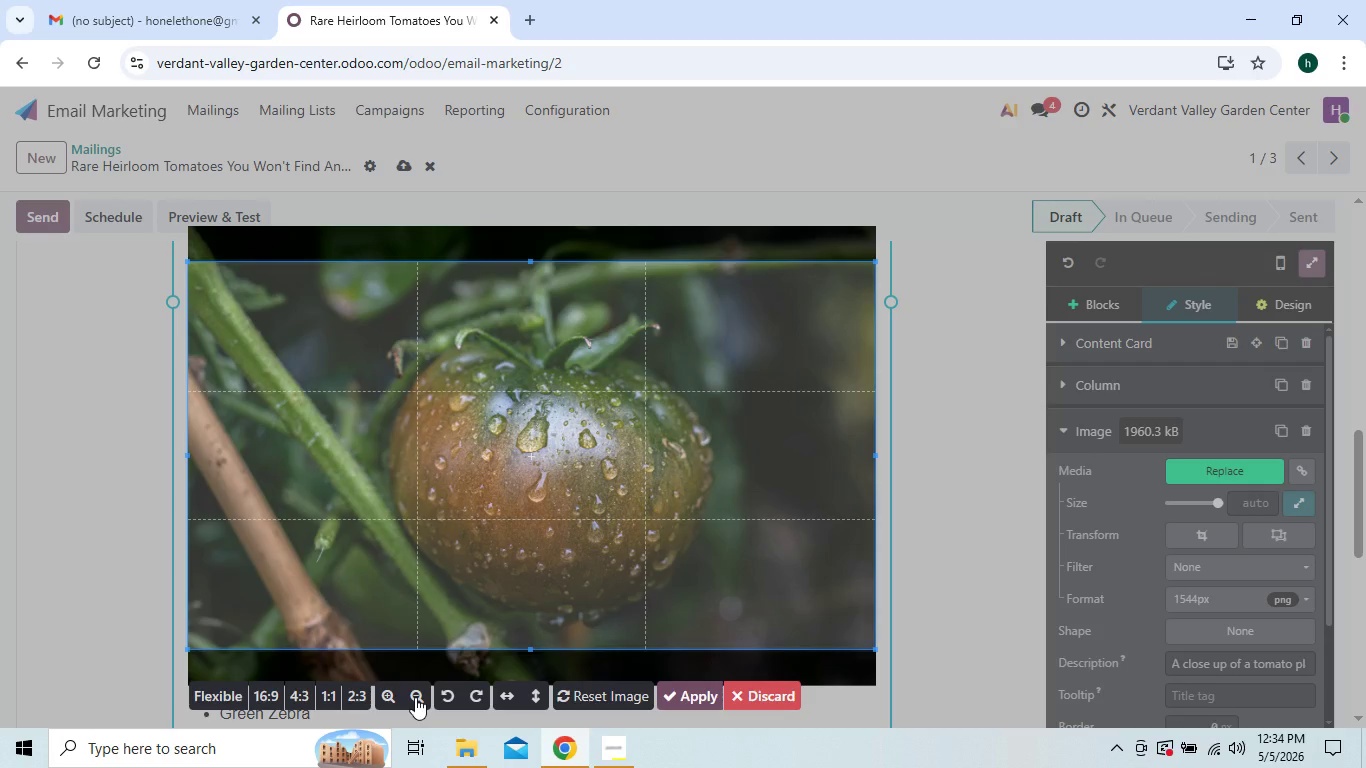 
double_click([415, 697])
 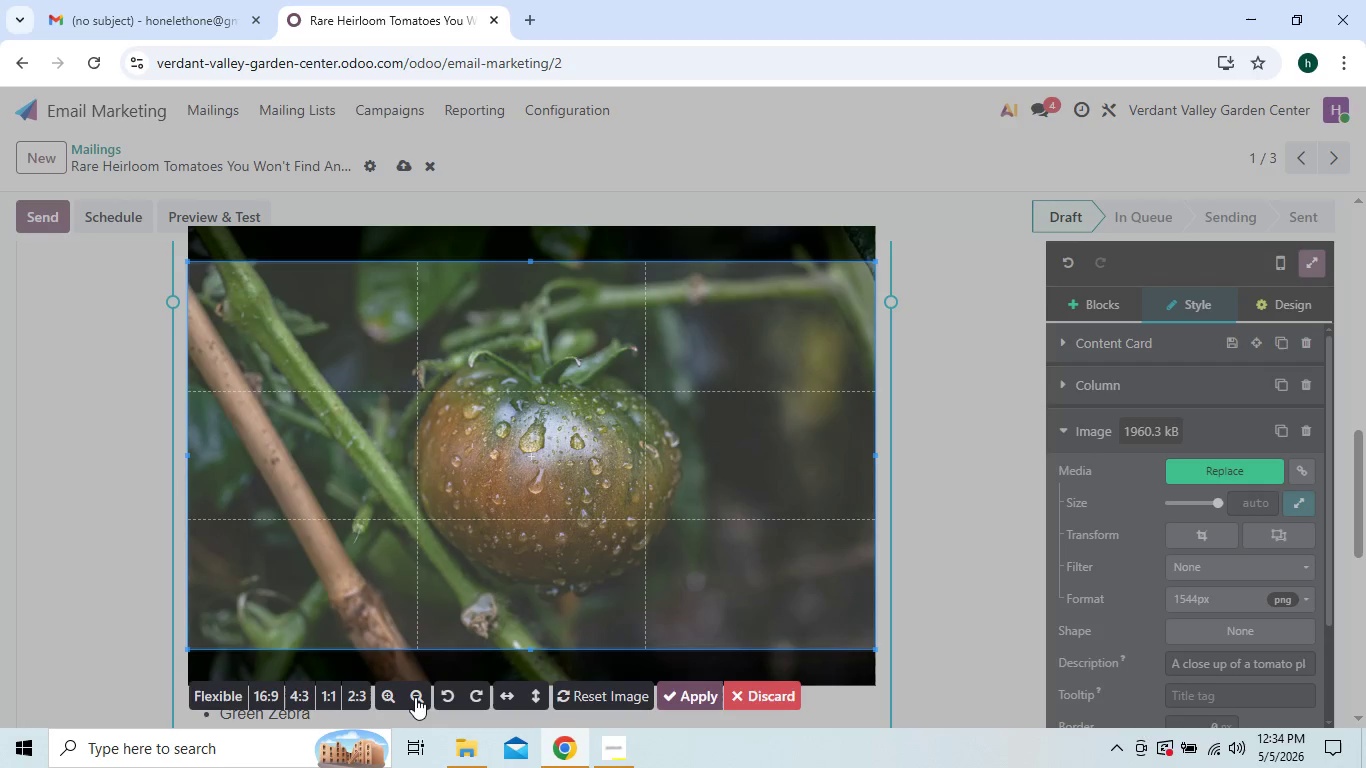 
triple_click([415, 697])
 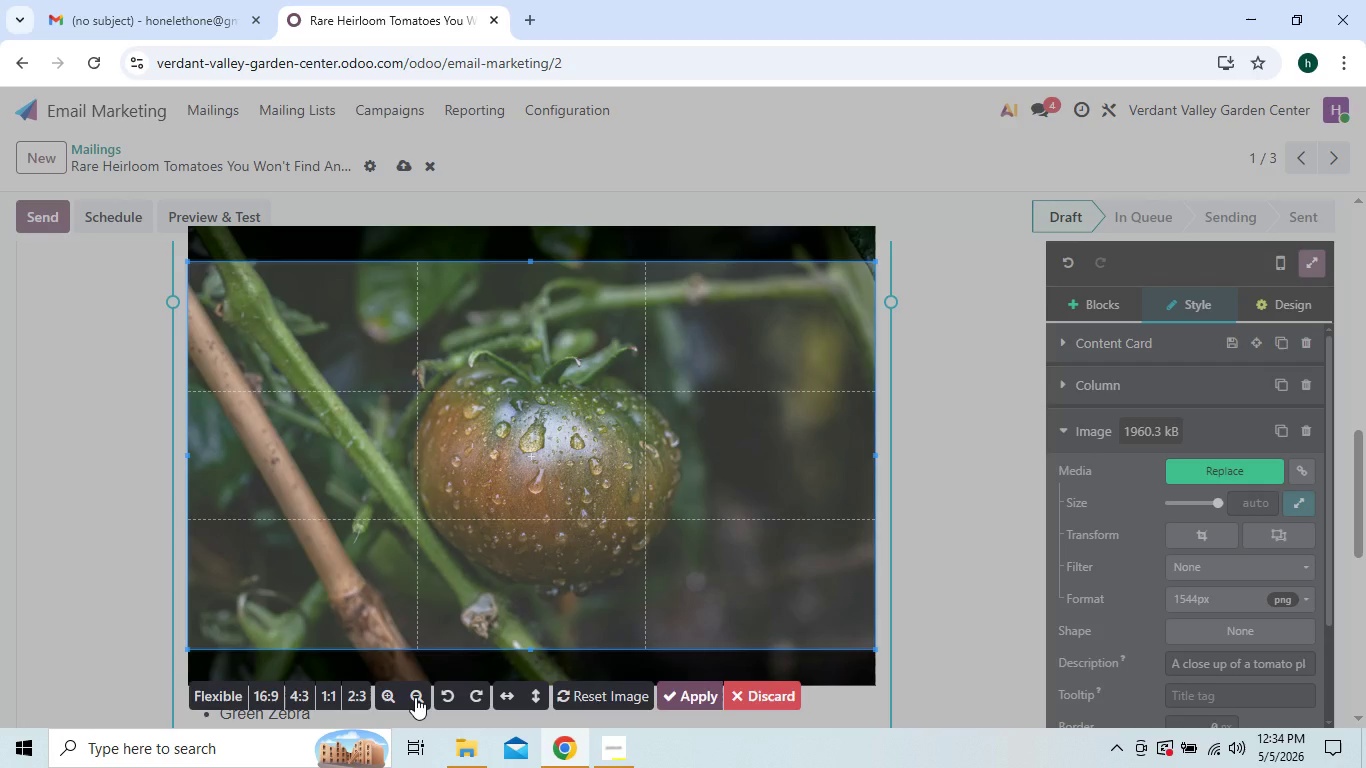 
triple_click([415, 697])
 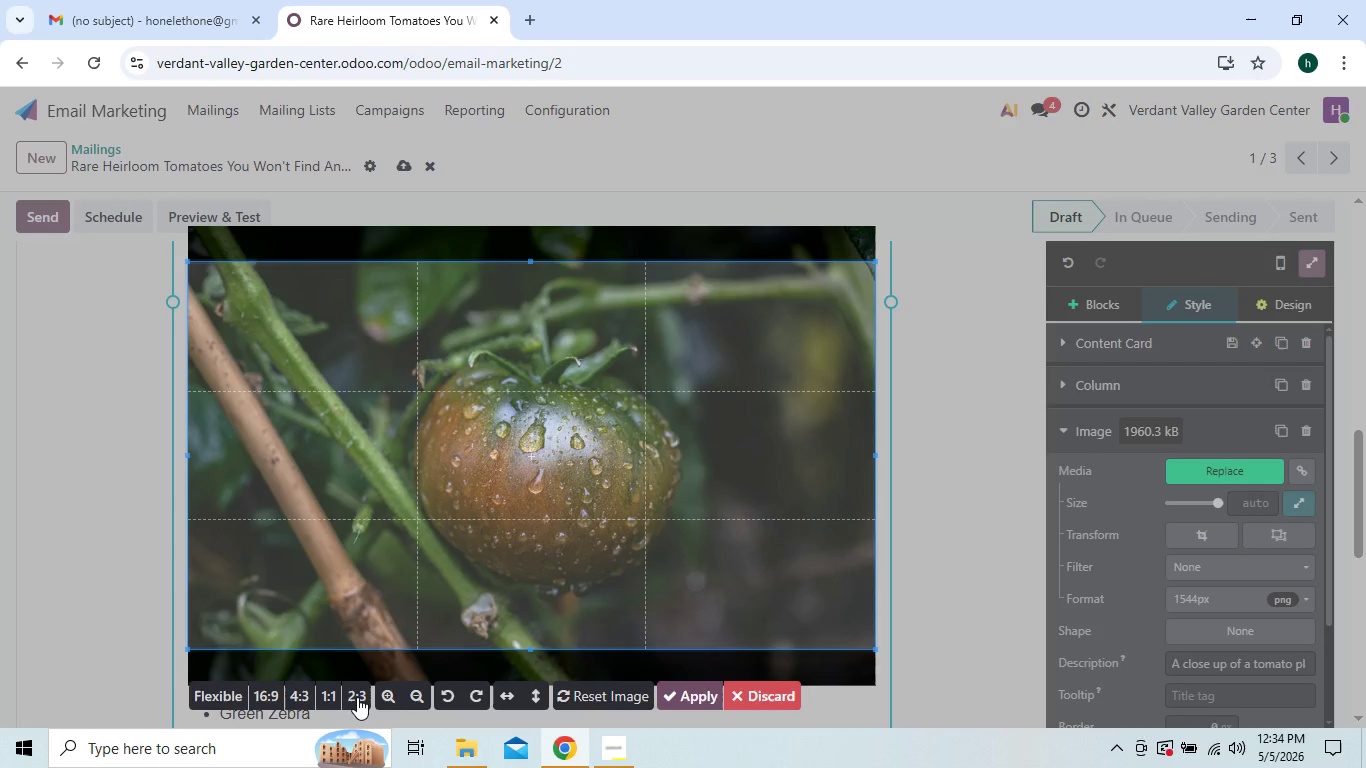 
left_click([357, 697])
 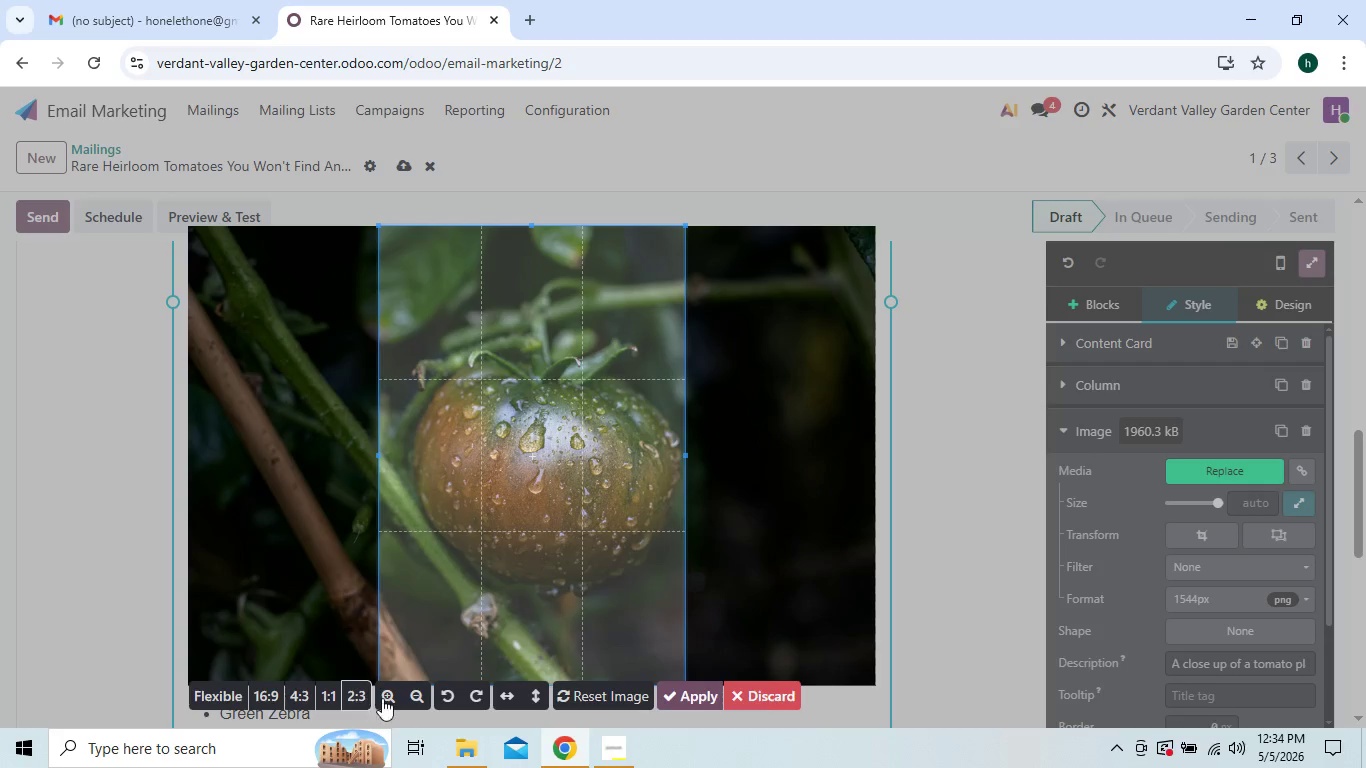 
left_click([446, 698])
 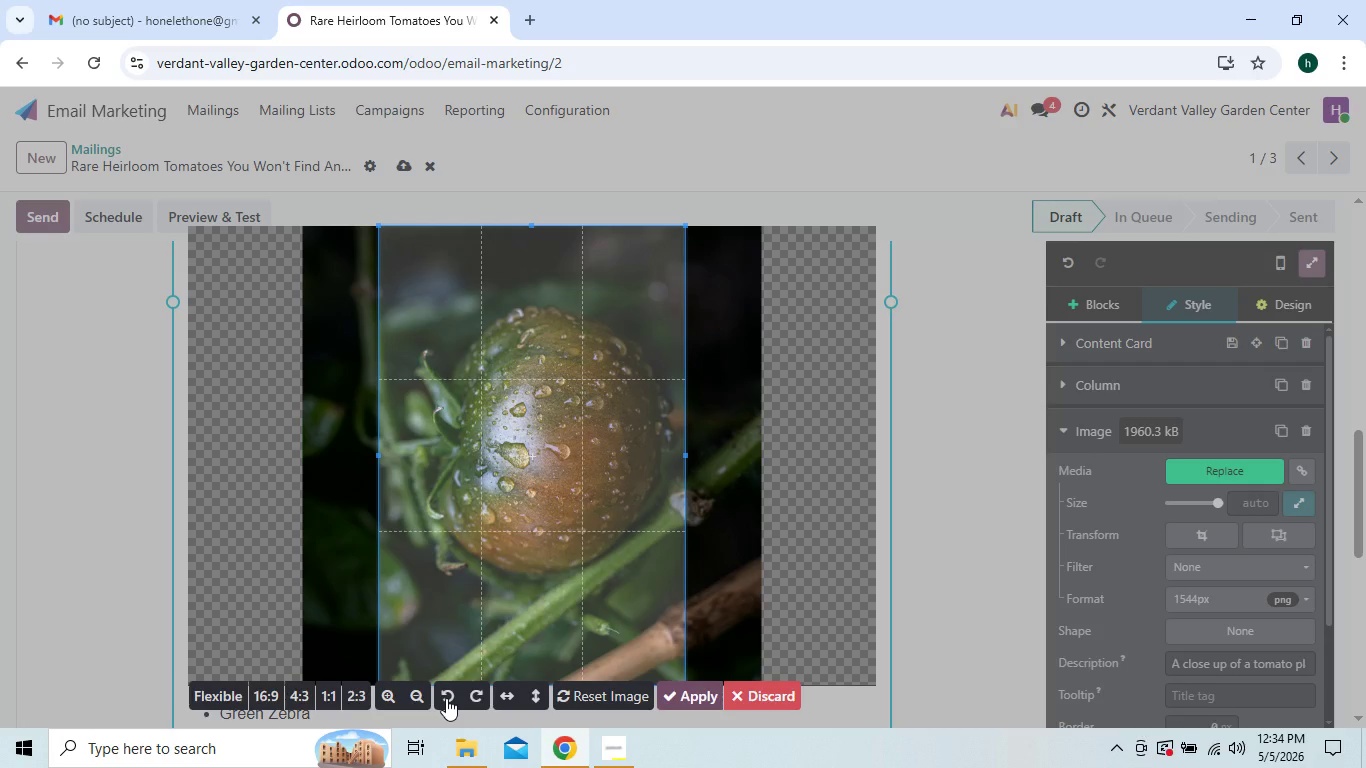 
left_click([446, 698])
 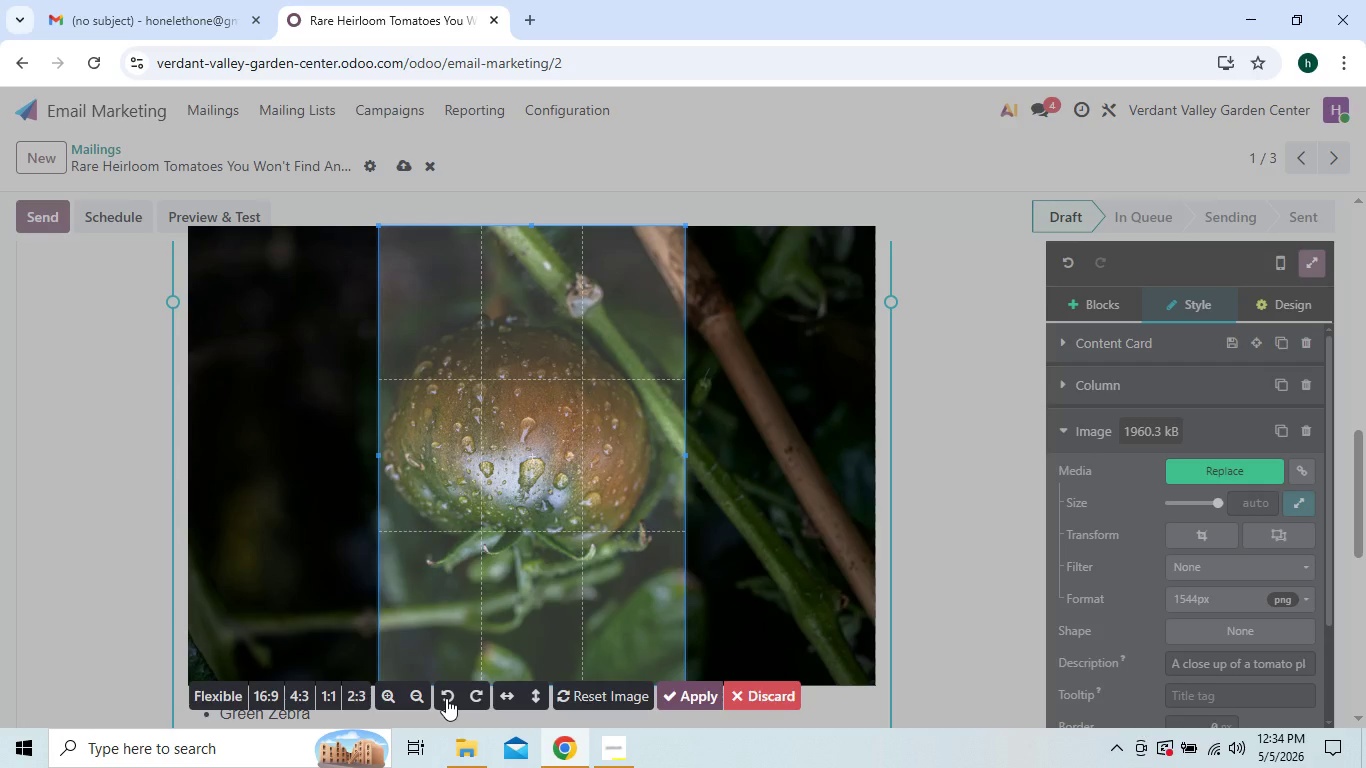 
left_click([446, 698])
 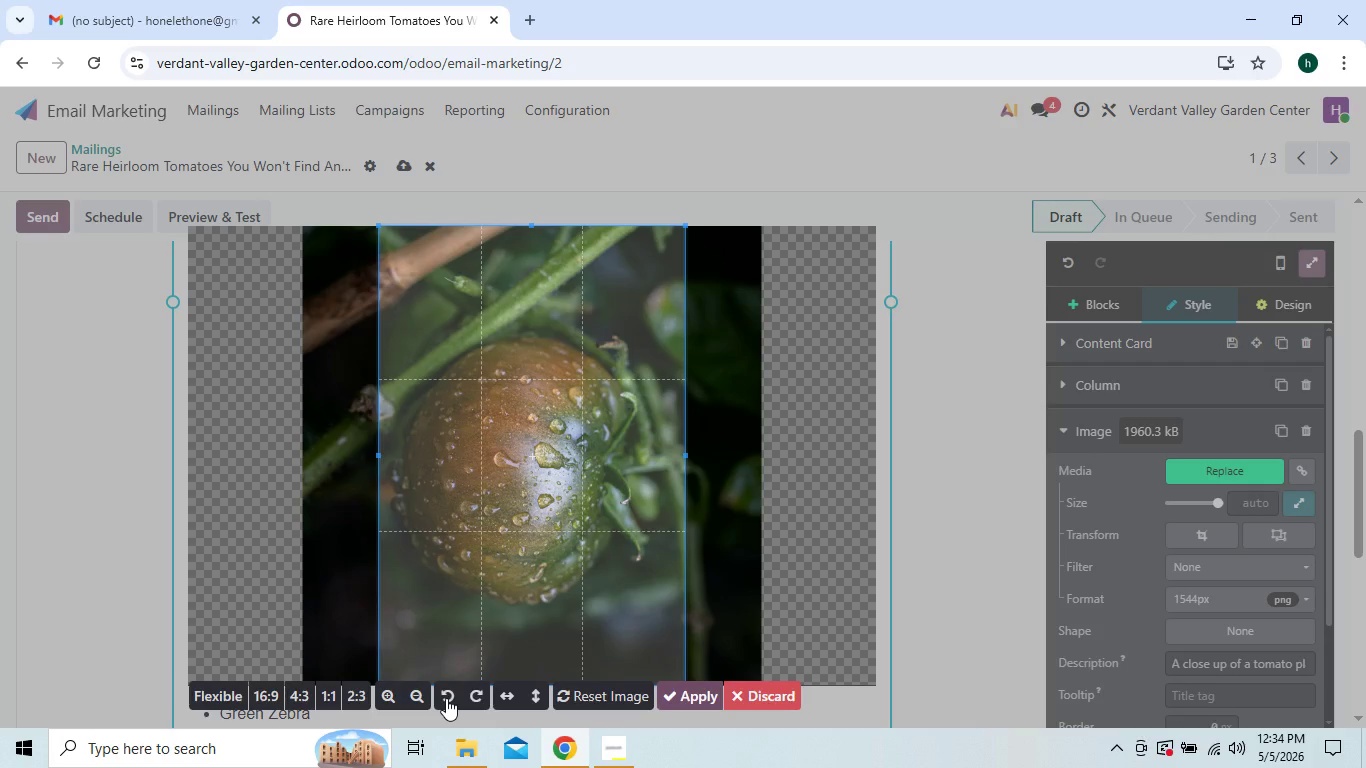 
left_click([446, 698])
 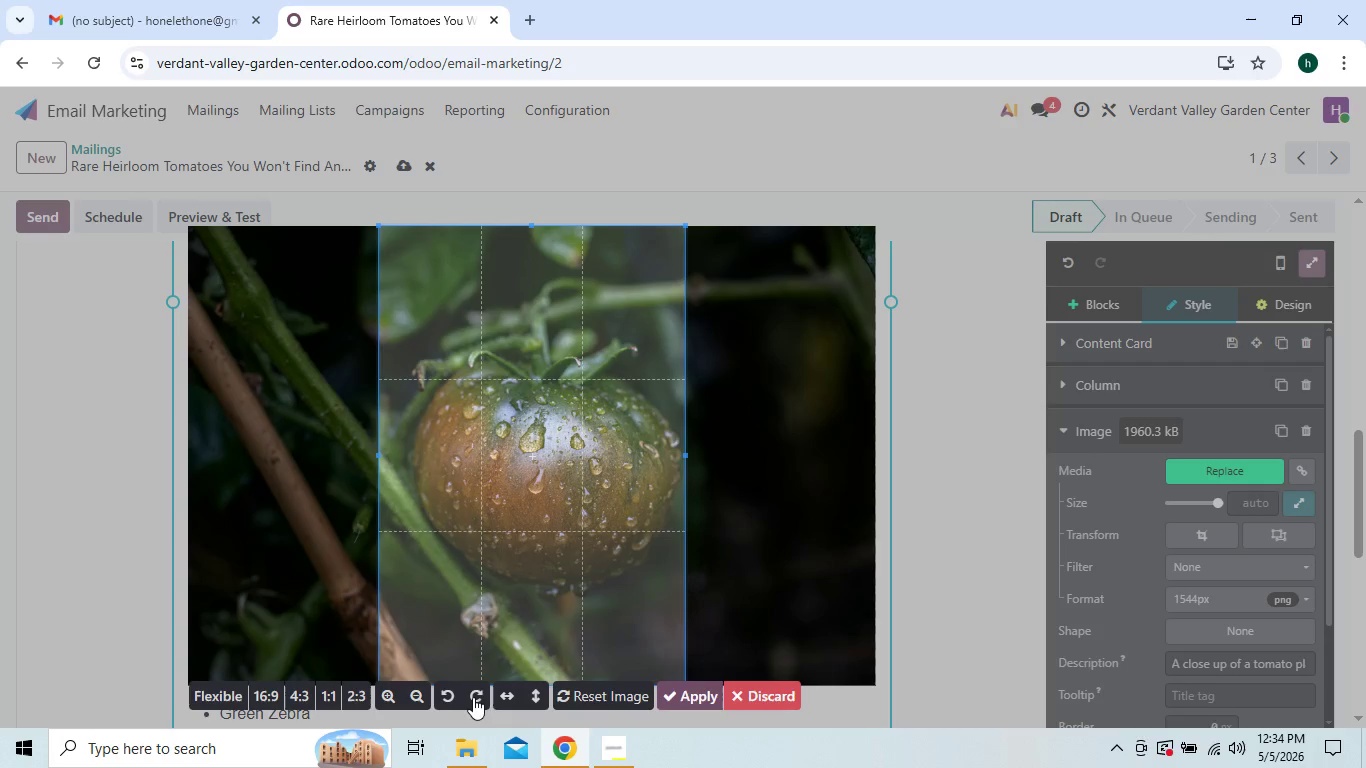 
left_click([507, 697])
 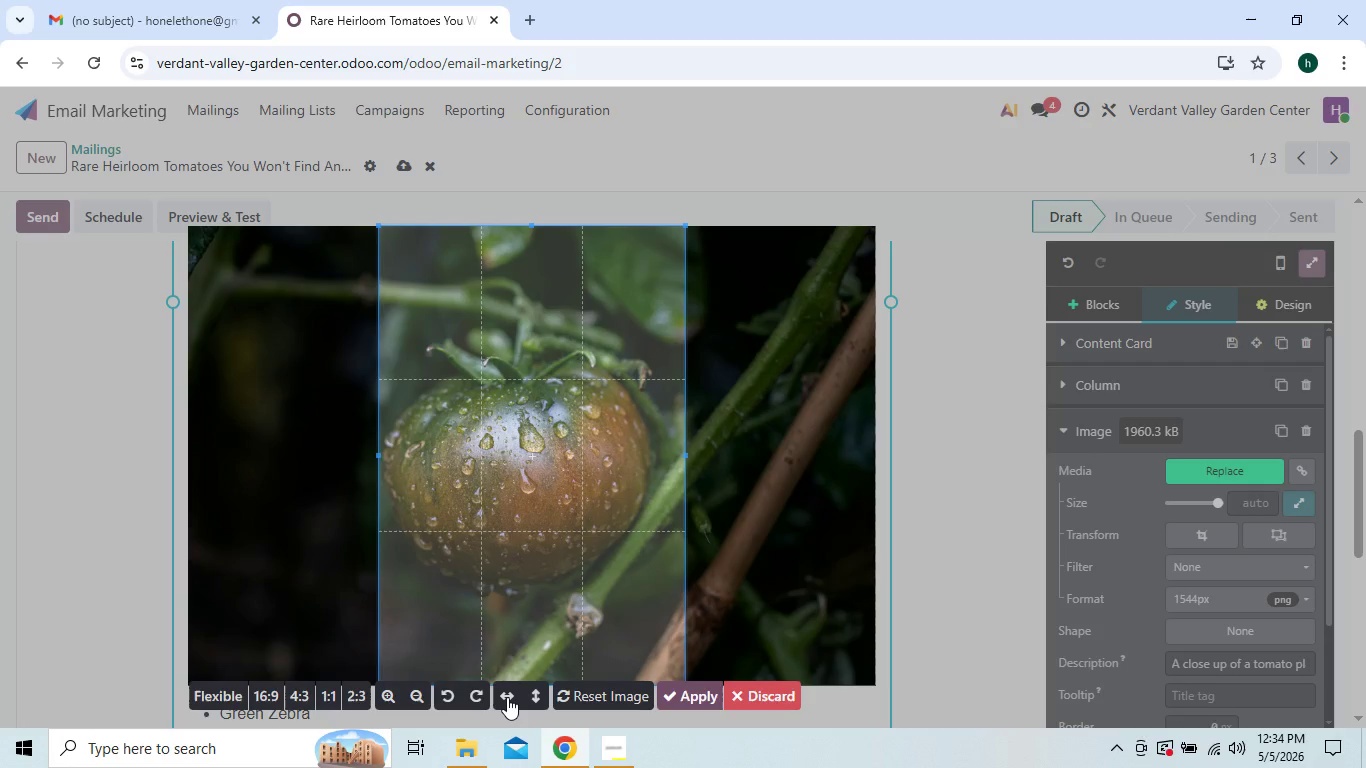 
left_click([507, 697])
 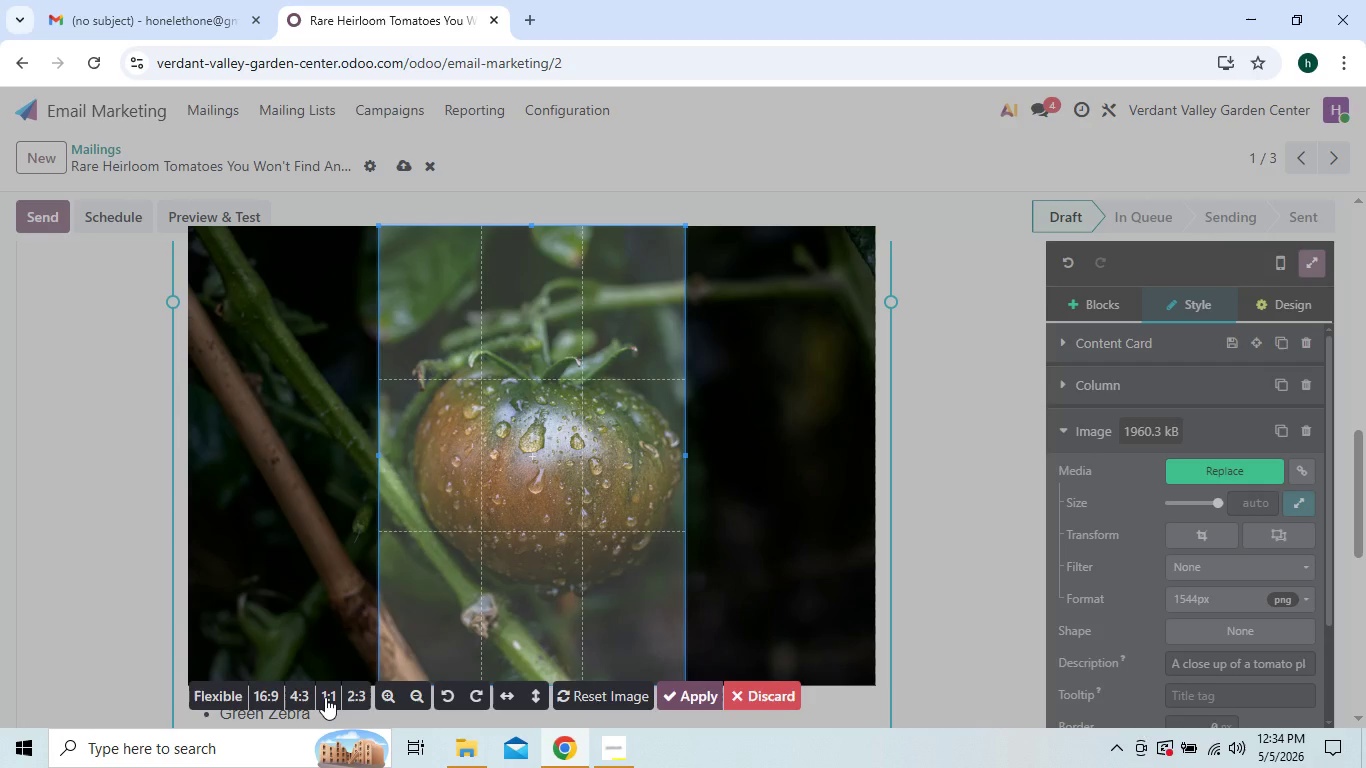 
left_click([265, 696])
 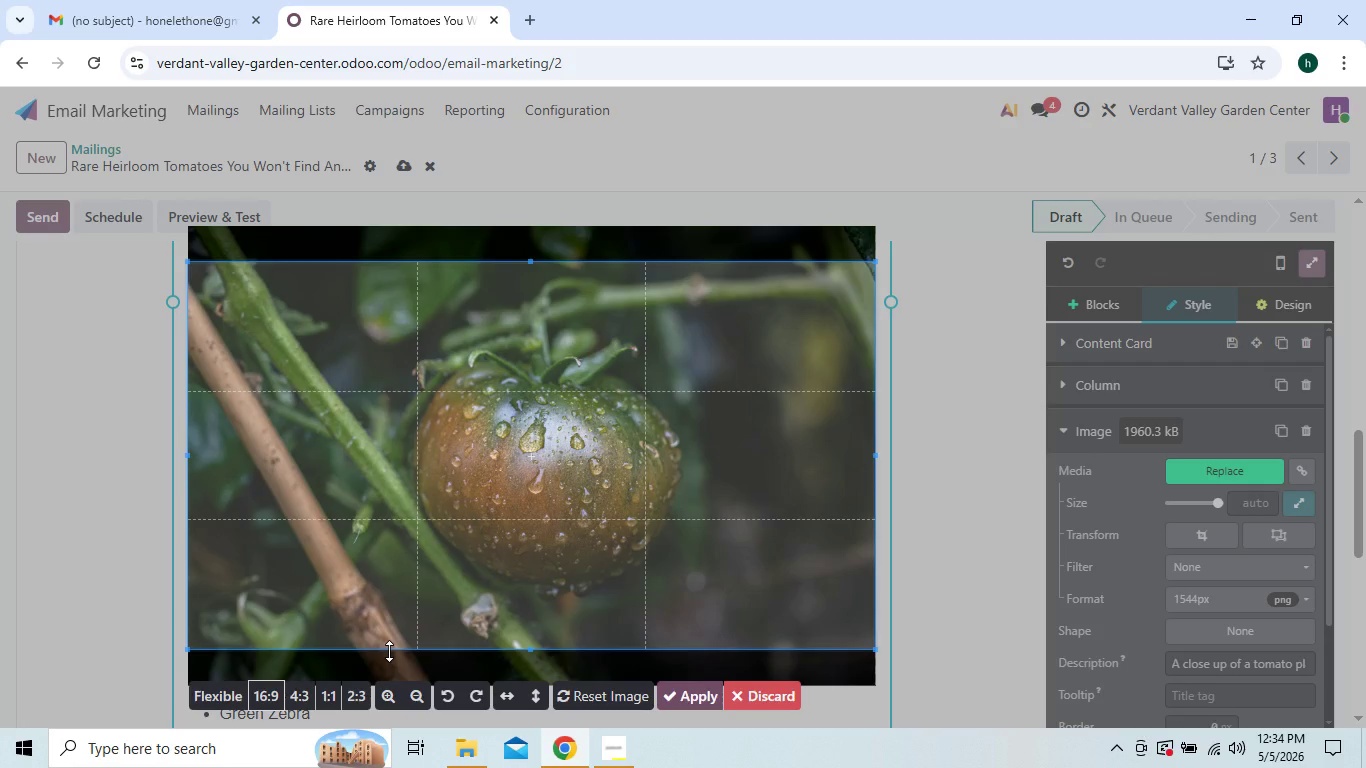 
wait(5.45)
 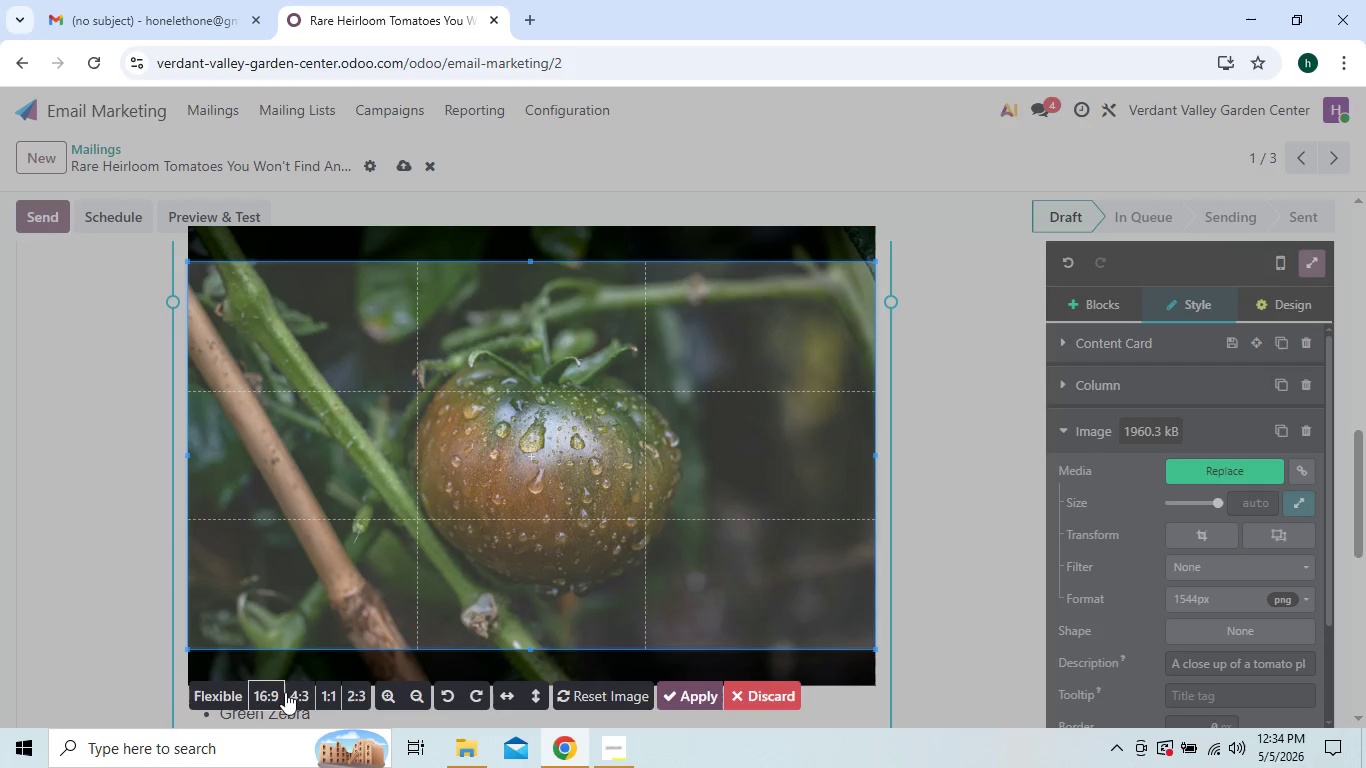 
left_click([215, 696])
 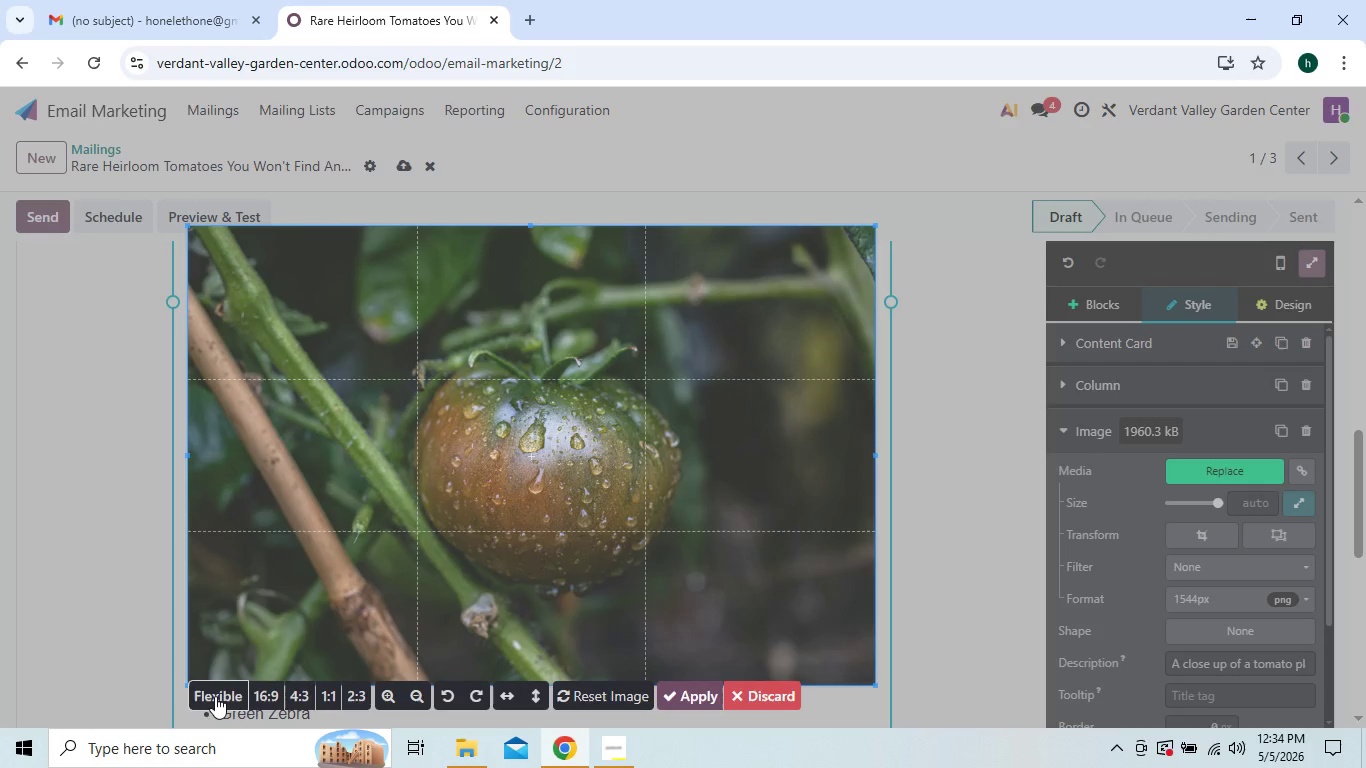 
left_click([215, 696])
 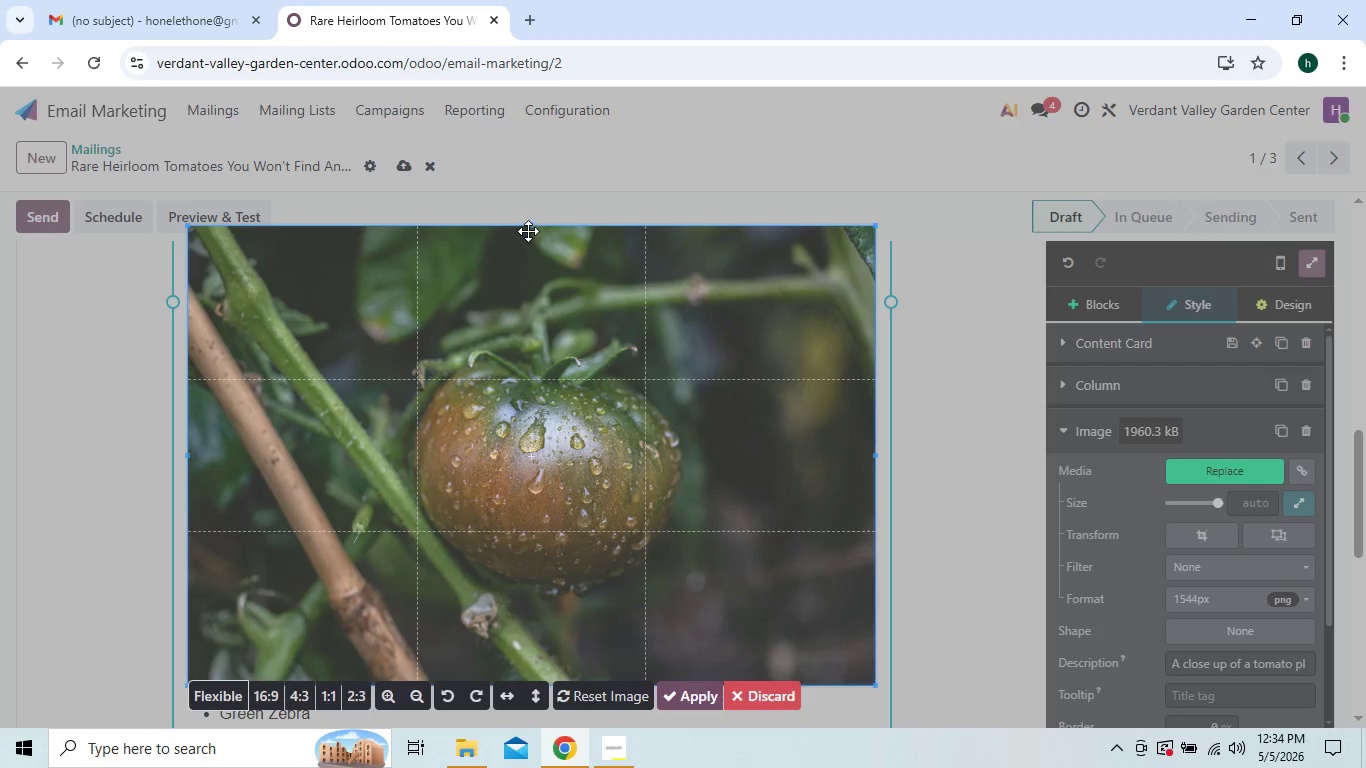 
left_click_drag(start_coordinate=[531, 227], to_coordinate=[532, 316])
 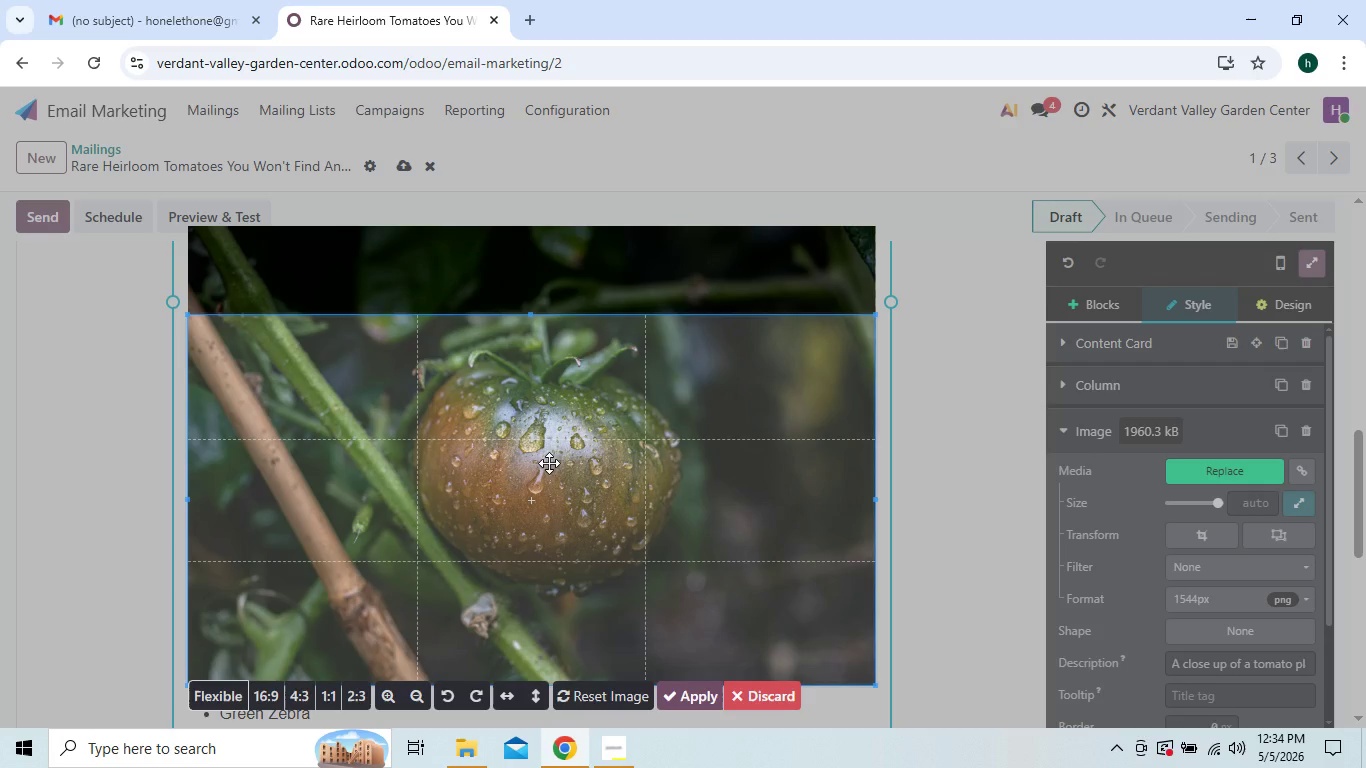 
left_click_drag(start_coordinate=[549, 463], to_coordinate=[553, 411])
 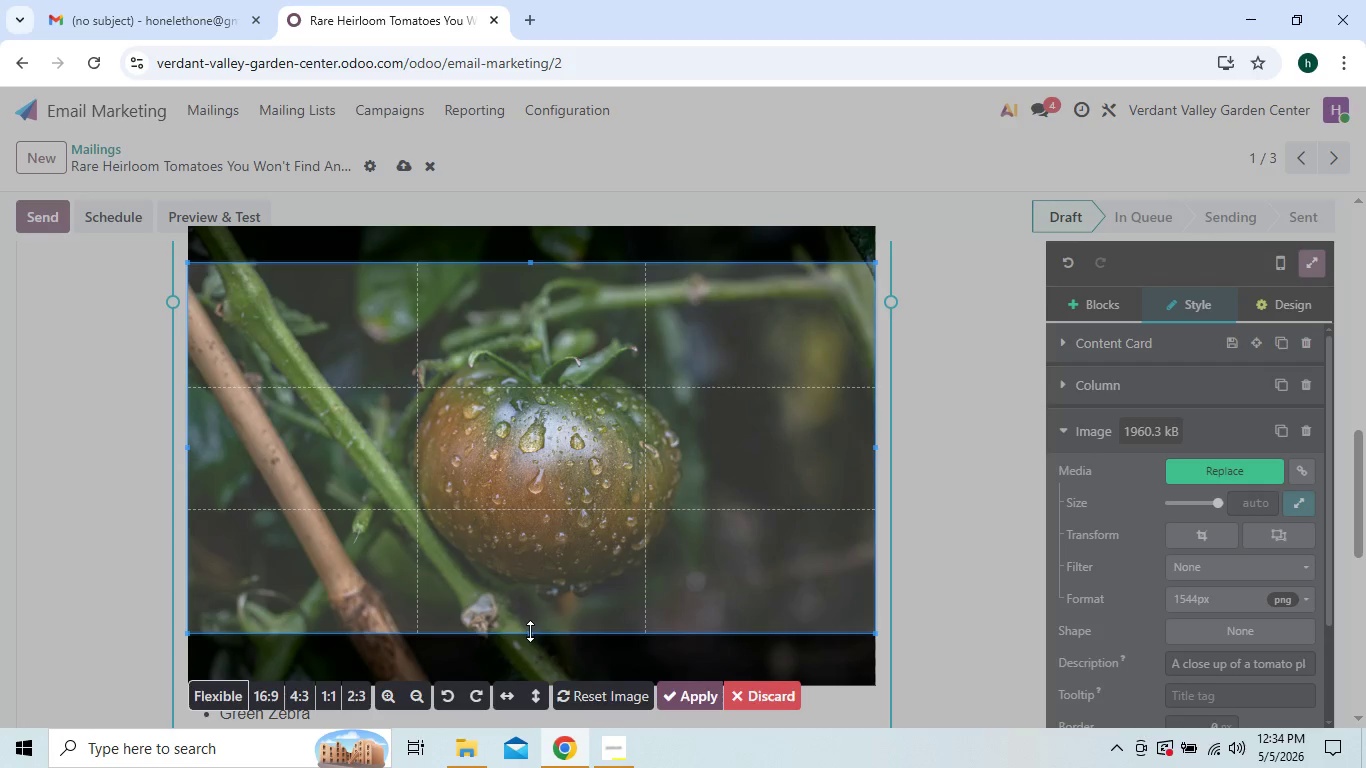 
left_click_drag(start_coordinate=[530, 631], to_coordinate=[540, 587])
 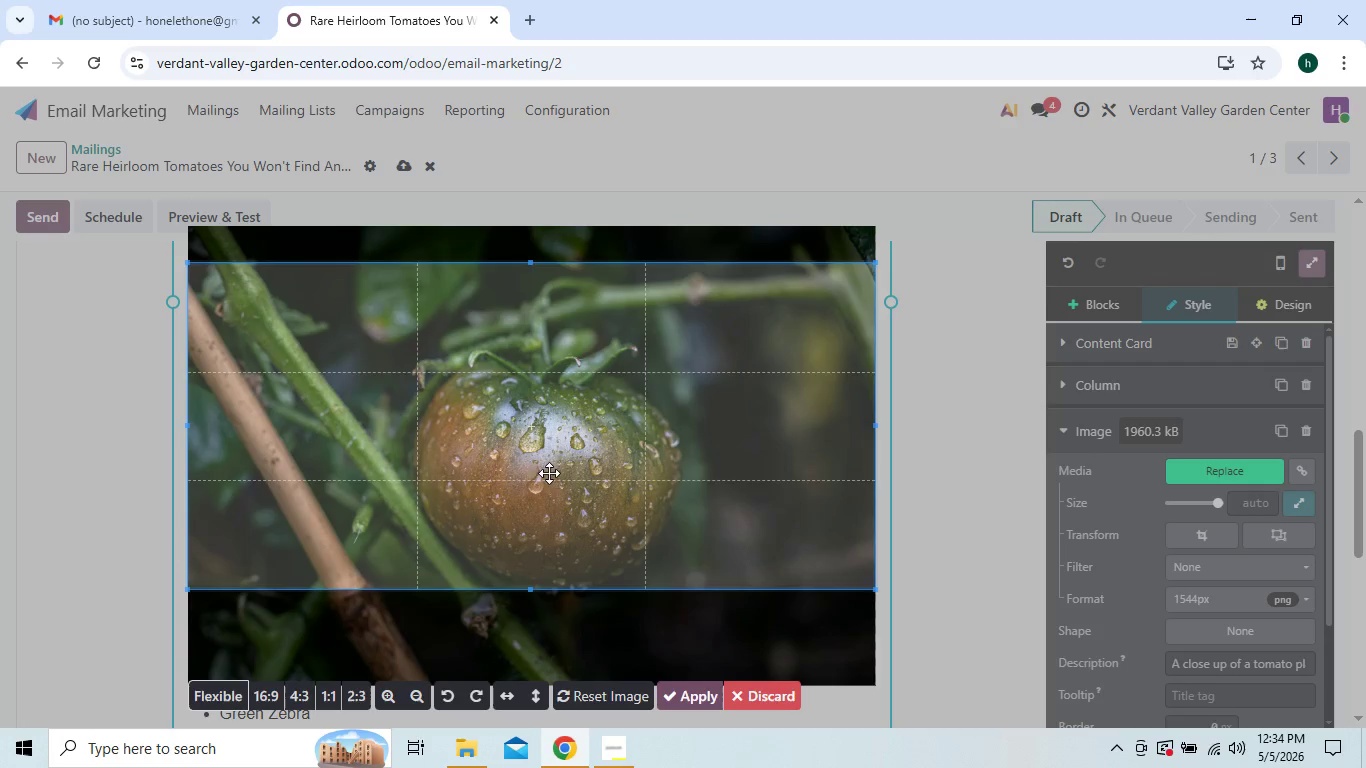 
left_click_drag(start_coordinate=[549, 473], to_coordinate=[549, 511])
 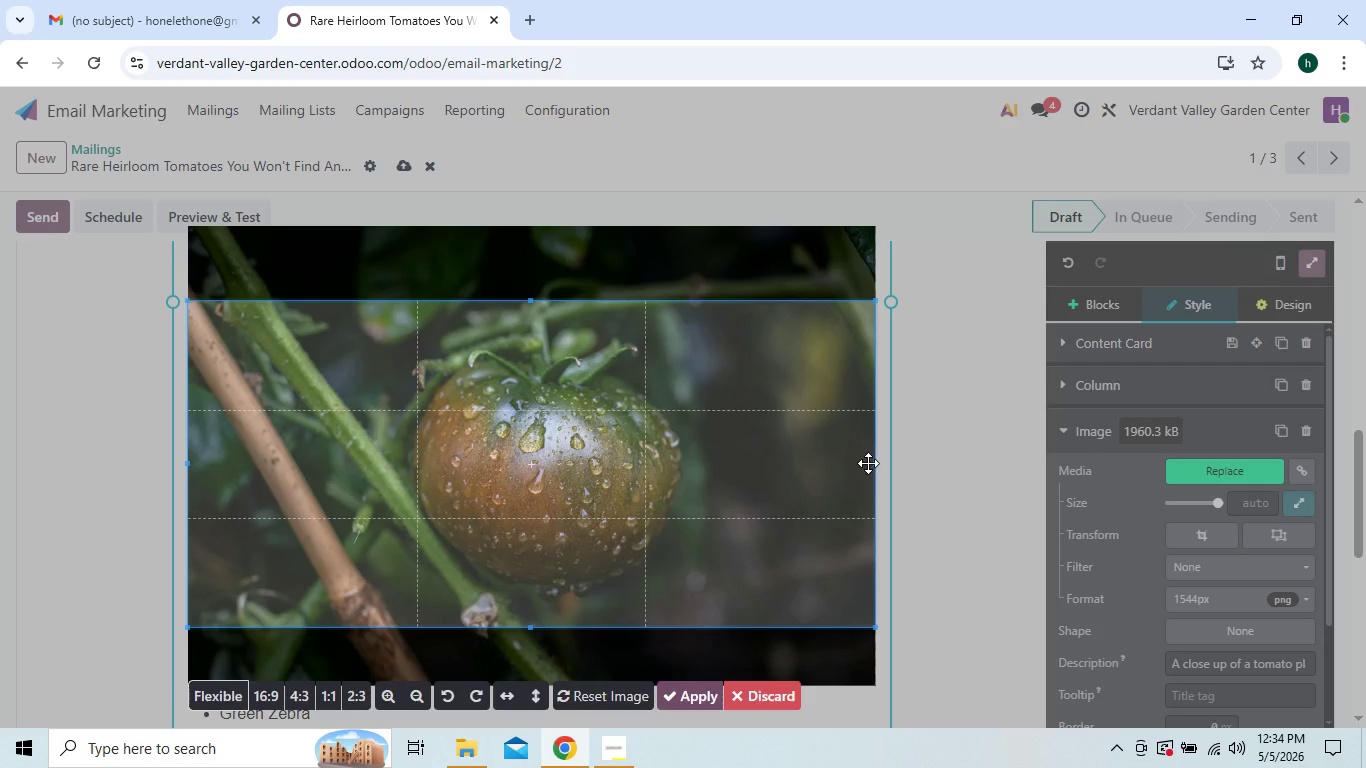 
left_click_drag(start_coordinate=[868, 463], to_coordinate=[842, 466])
 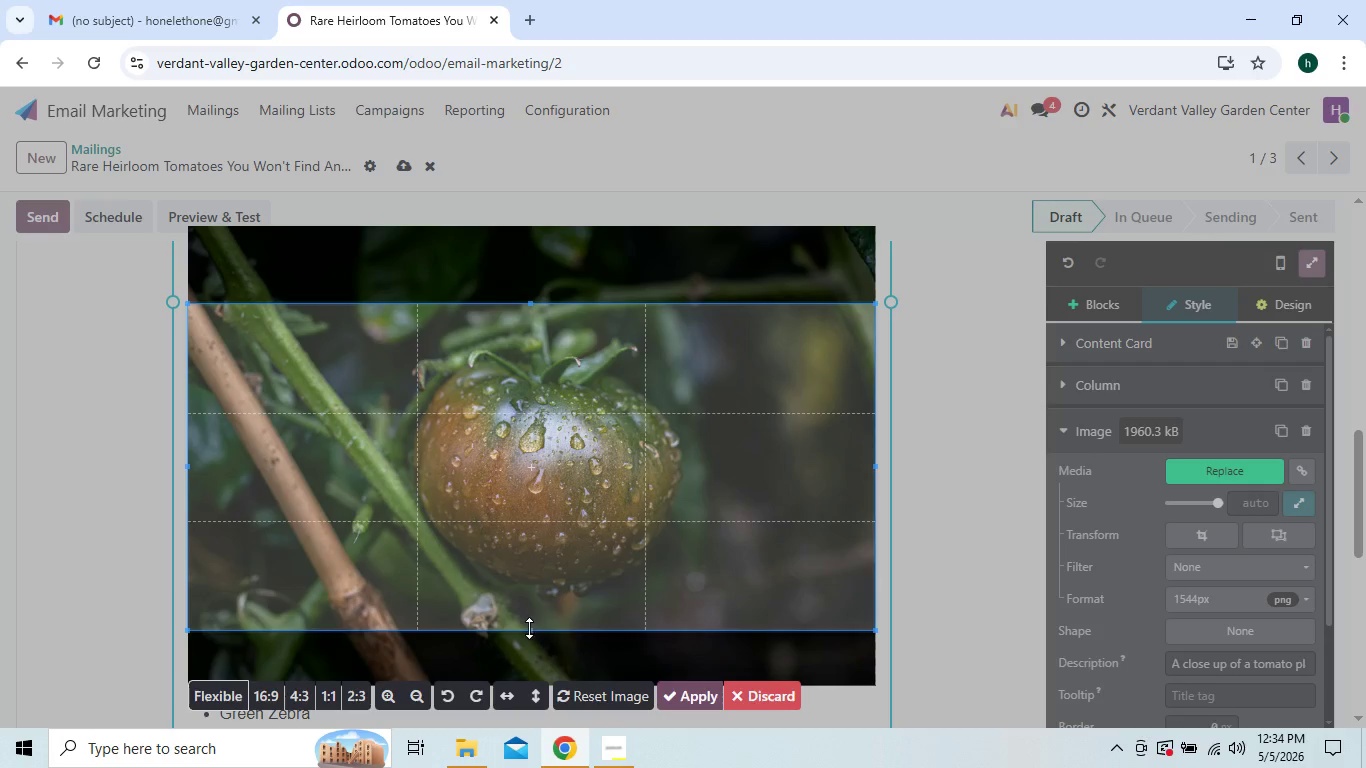 
left_click_drag(start_coordinate=[529, 628], to_coordinate=[544, 585])
 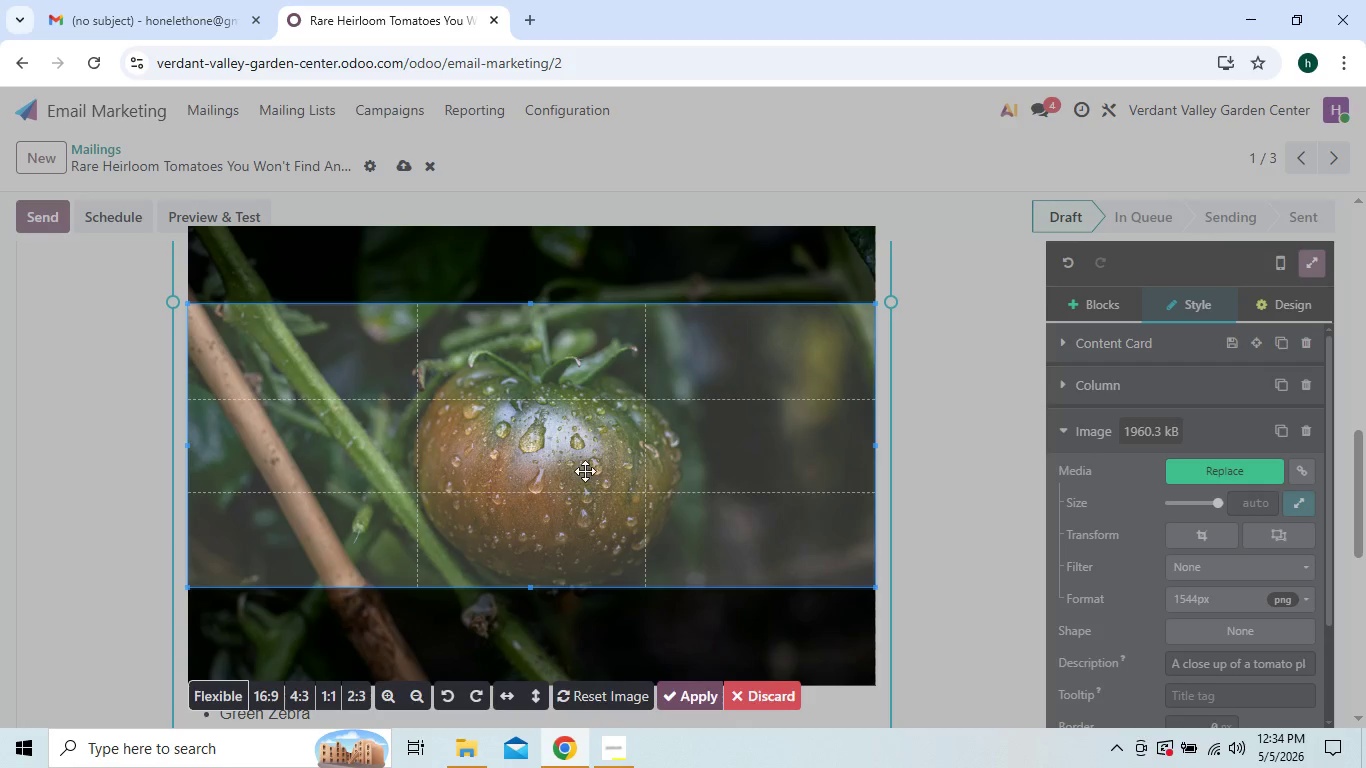 
left_click_drag(start_coordinate=[585, 471], to_coordinate=[585, 487])
 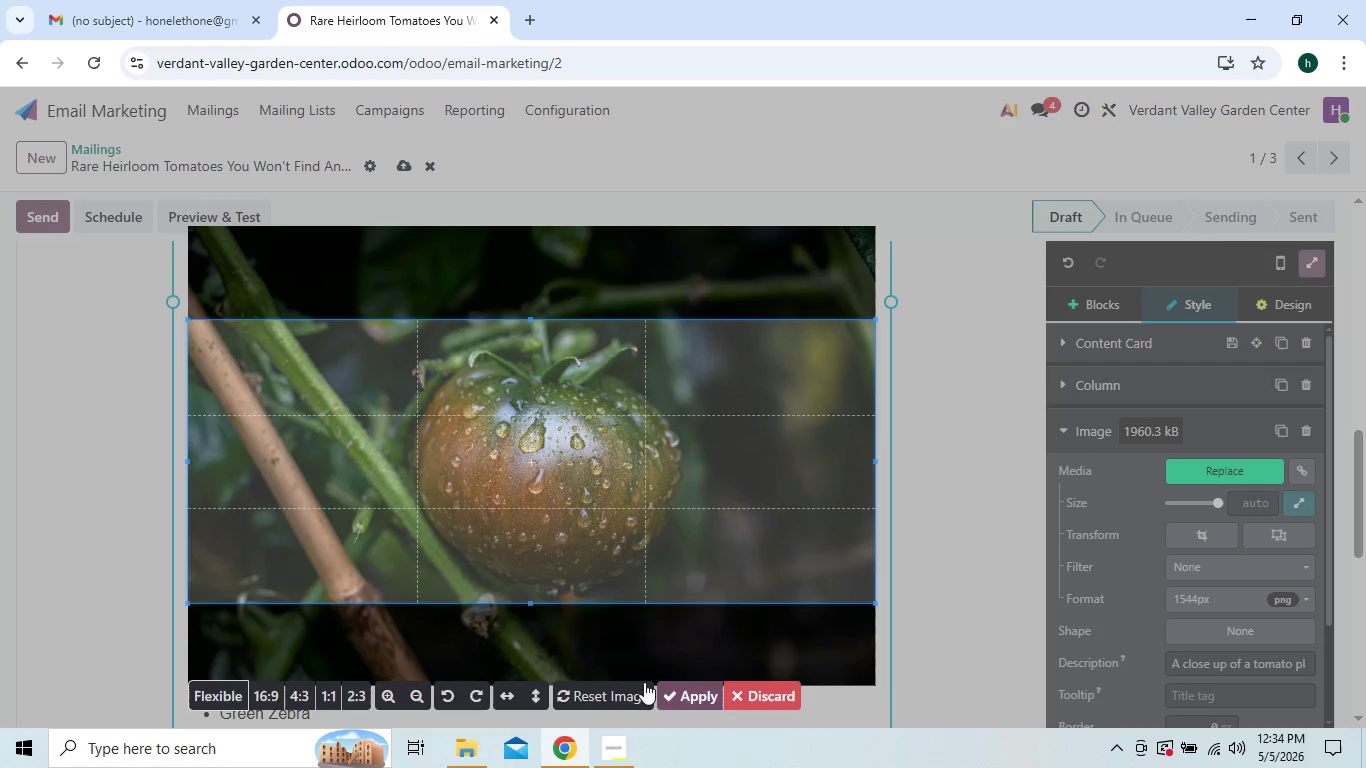 
left_click([673, 687])
 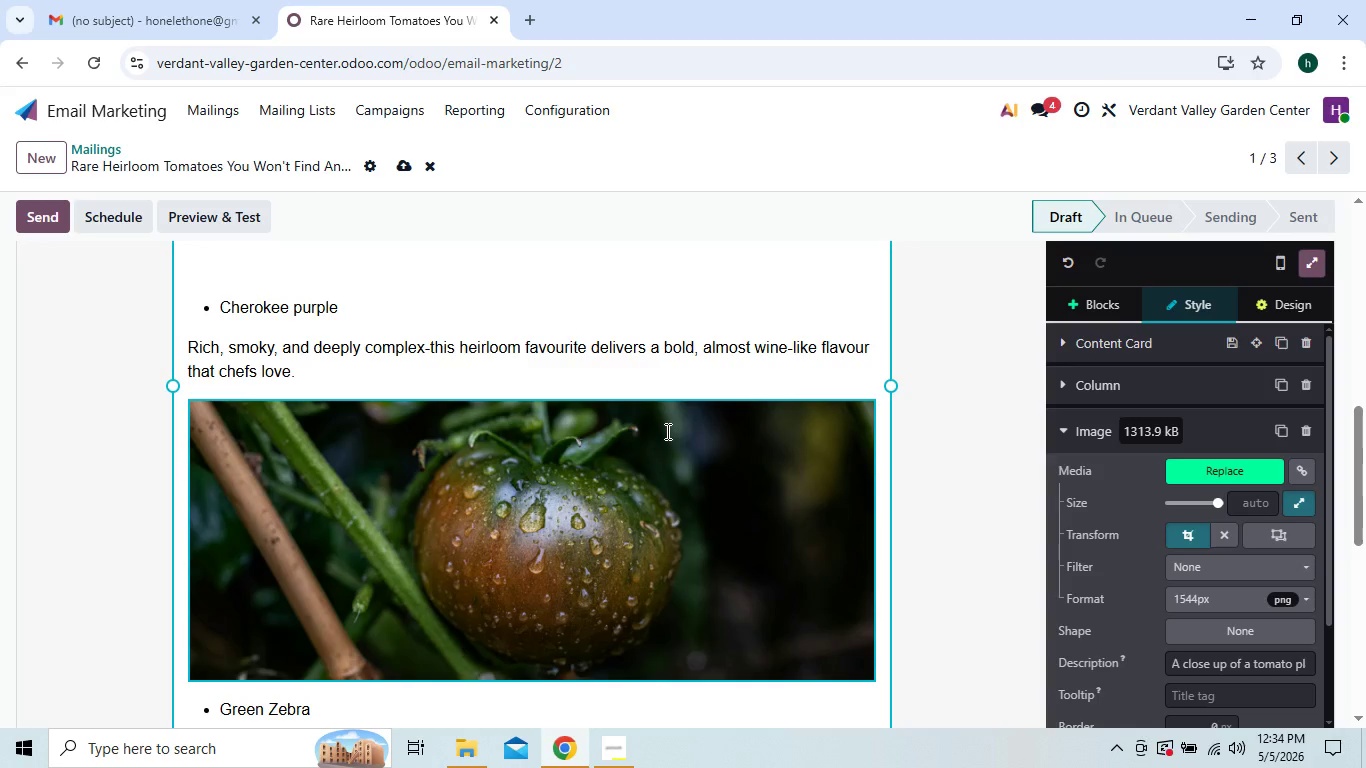 
wait(16.05)
 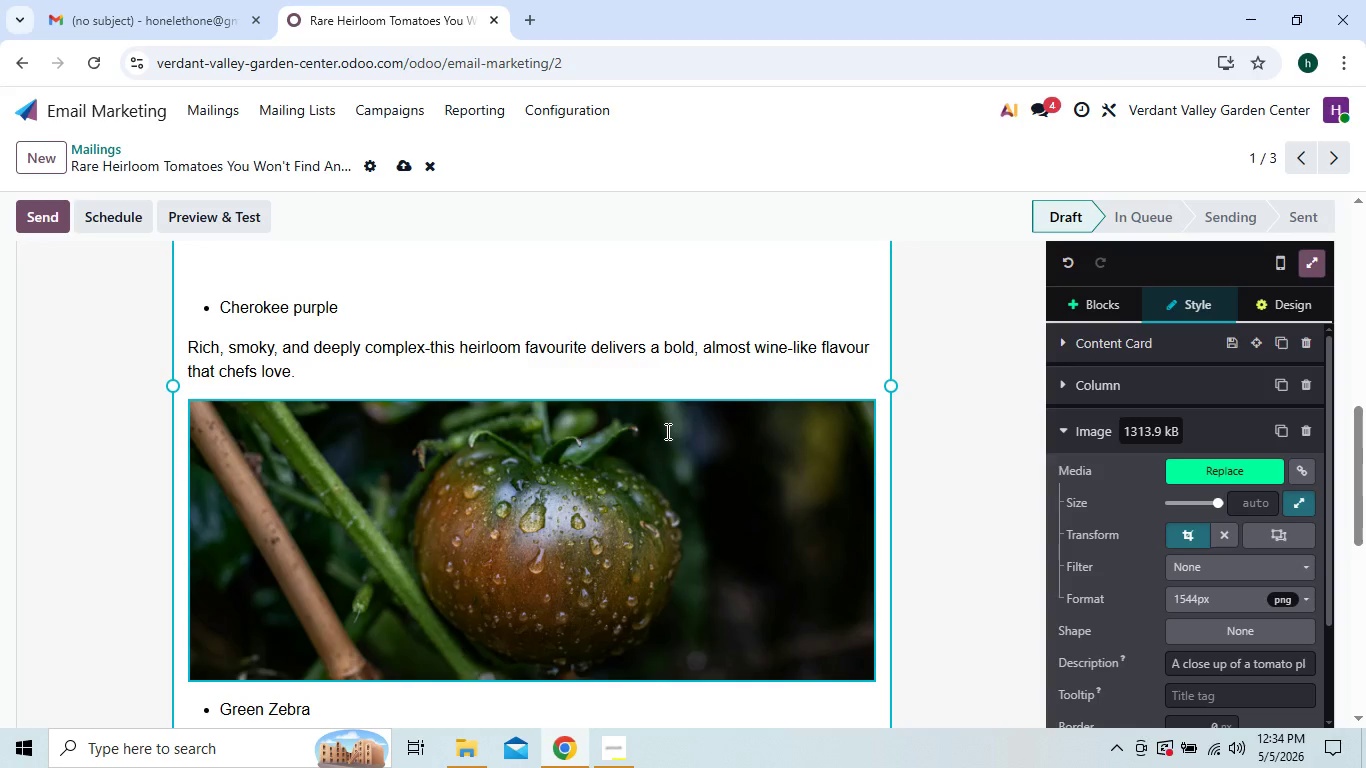 
left_click([431, 548])
 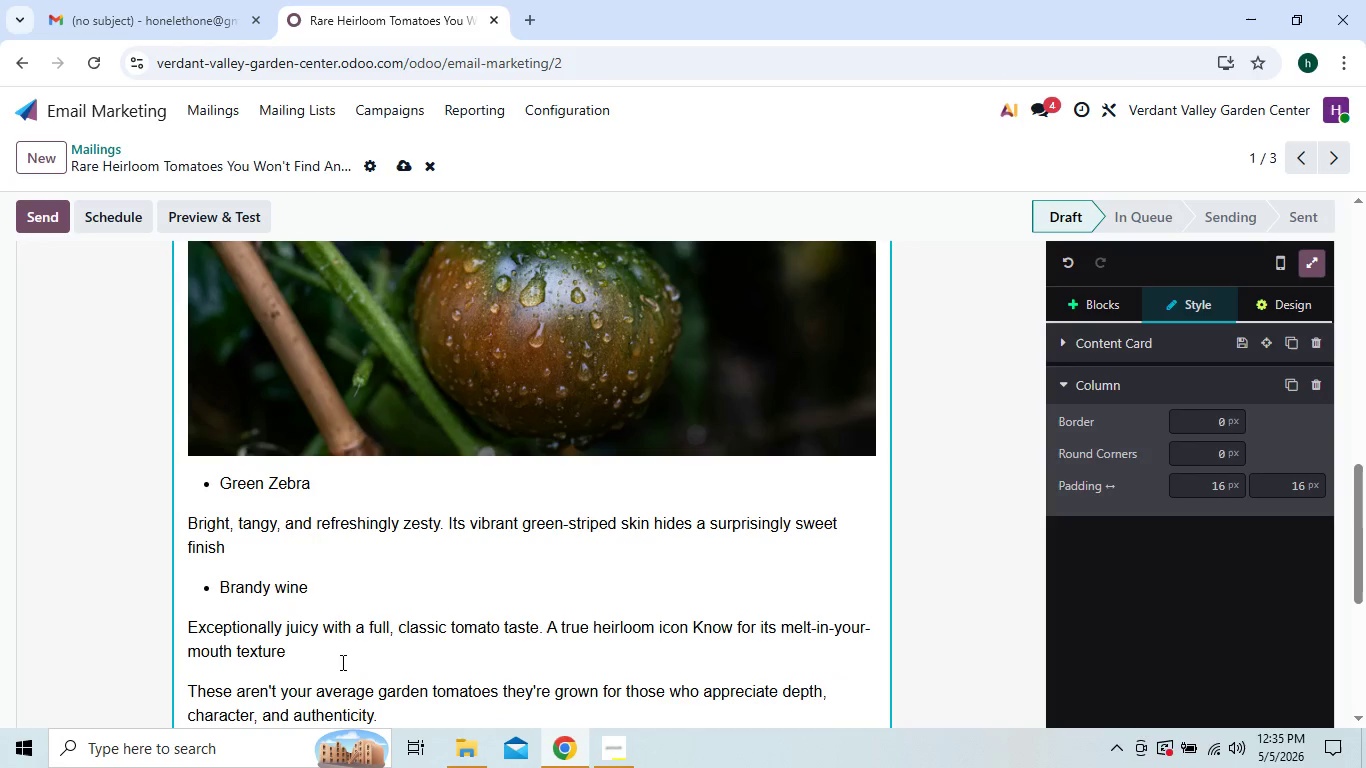 
wait(21.41)
 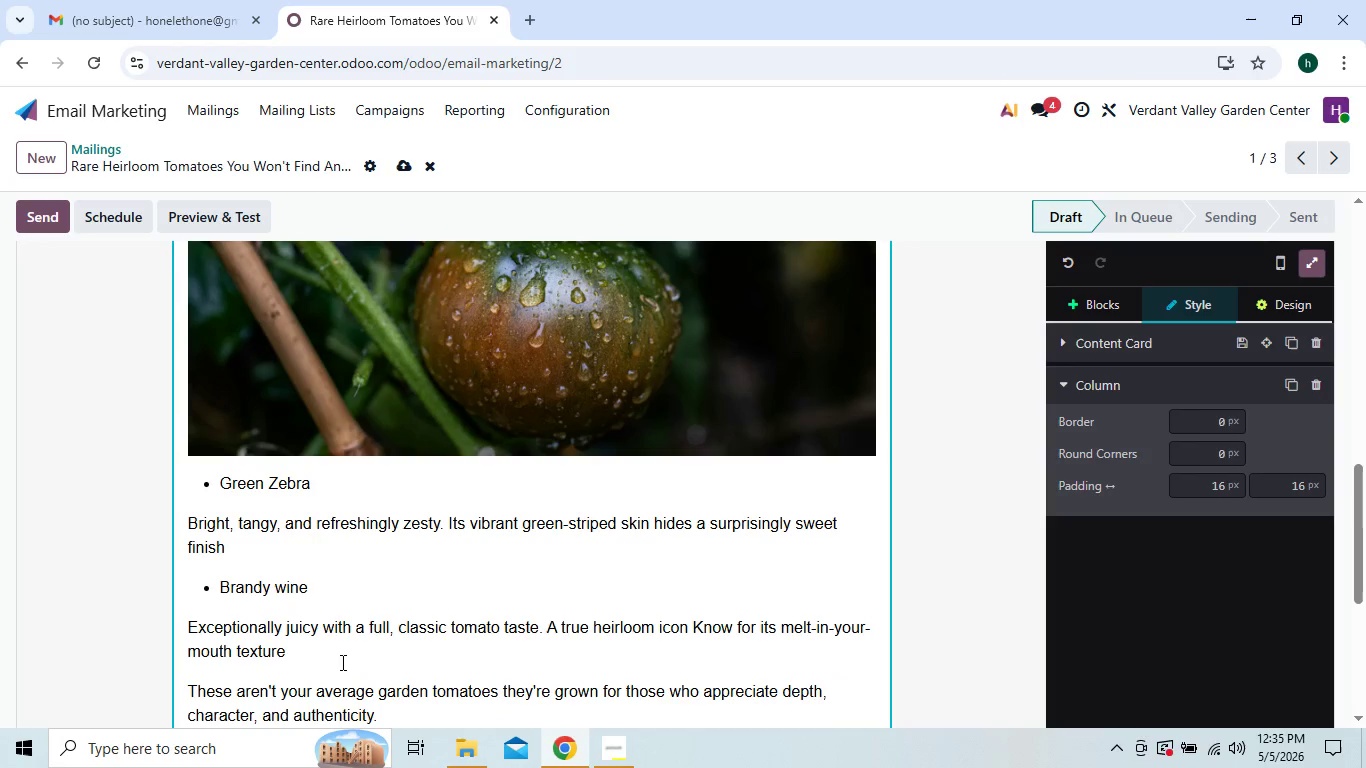 
left_click([394, 528])
 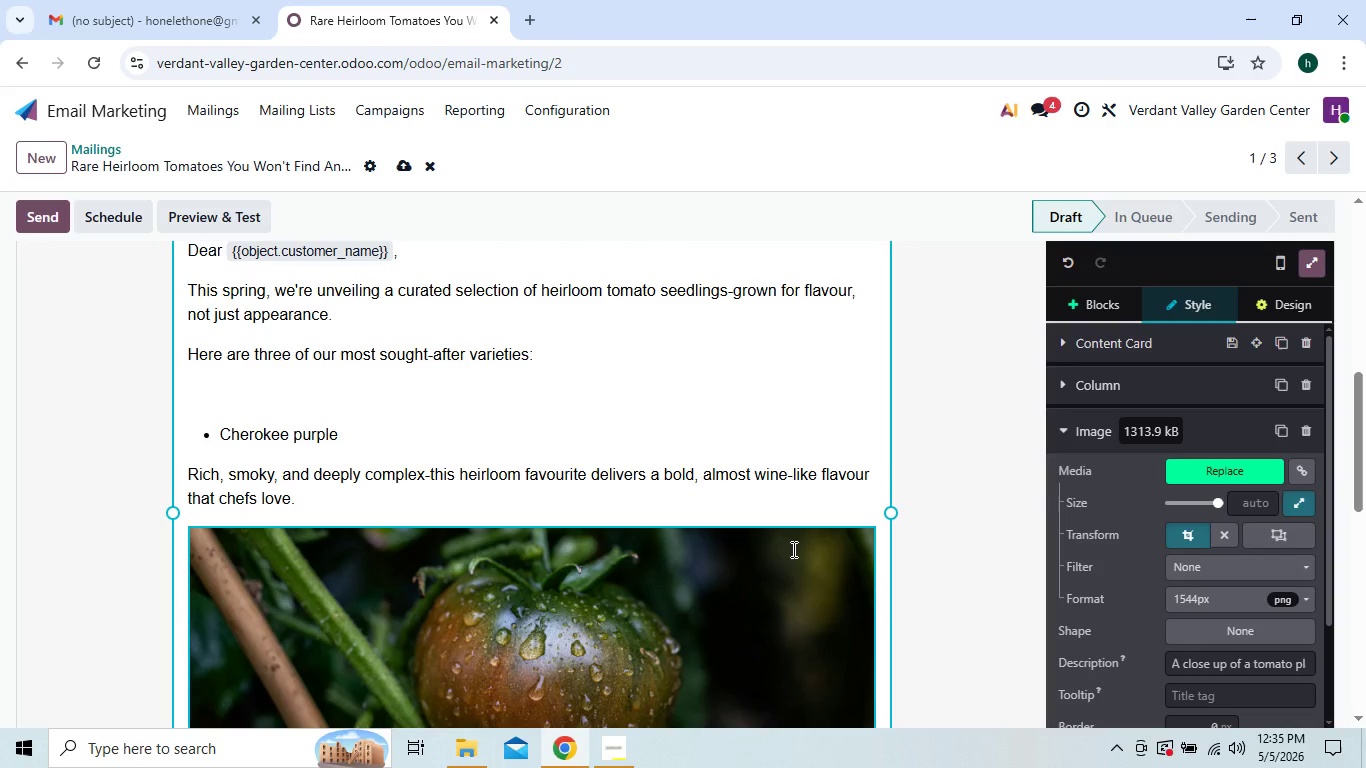 
wait(5.42)
 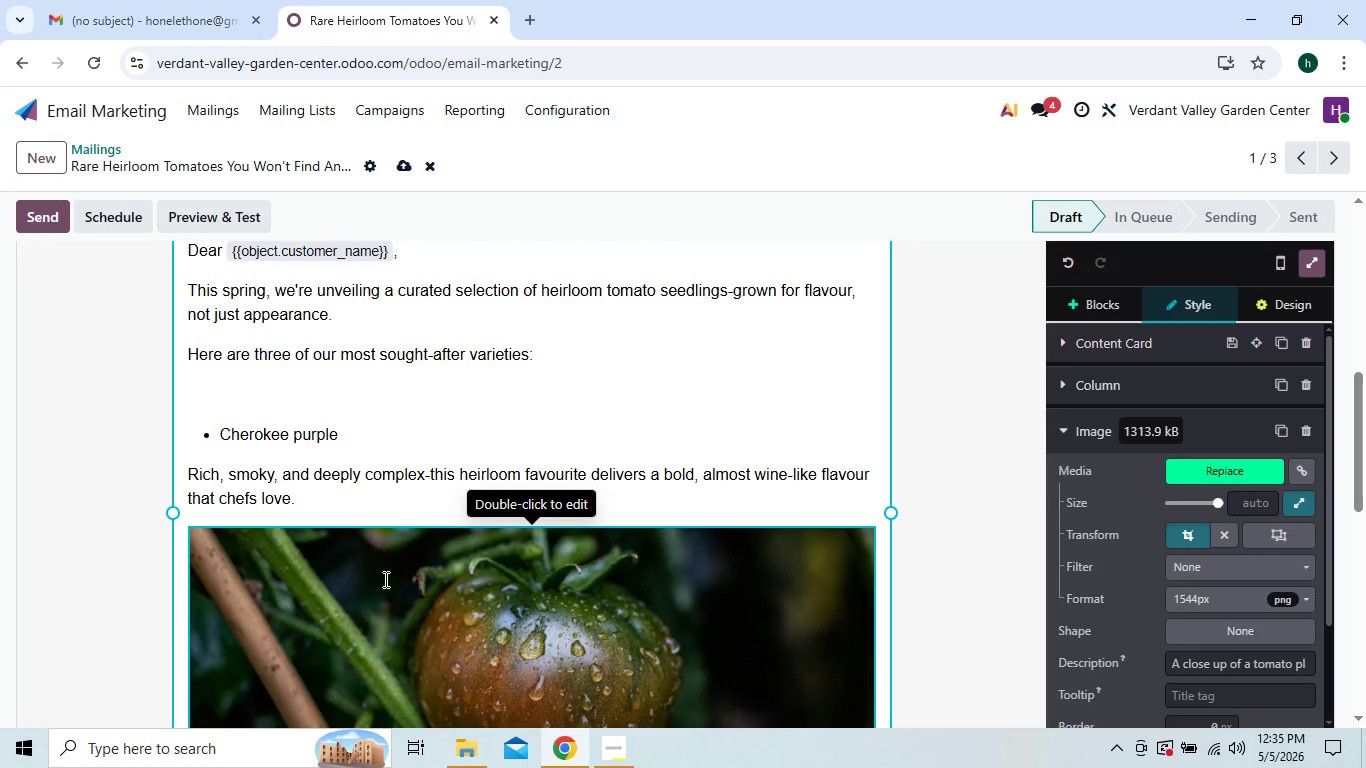 
key(Control+Z)
 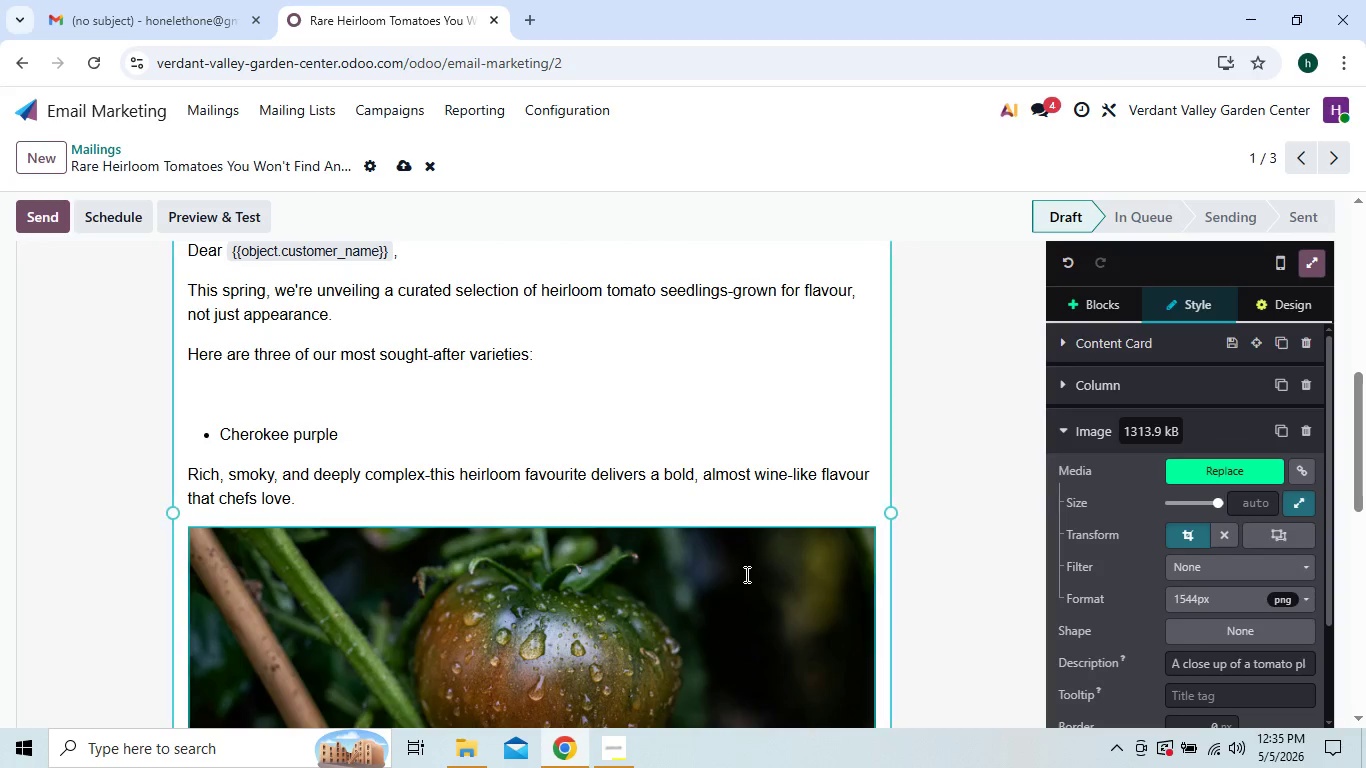 
key(Control+Z)
 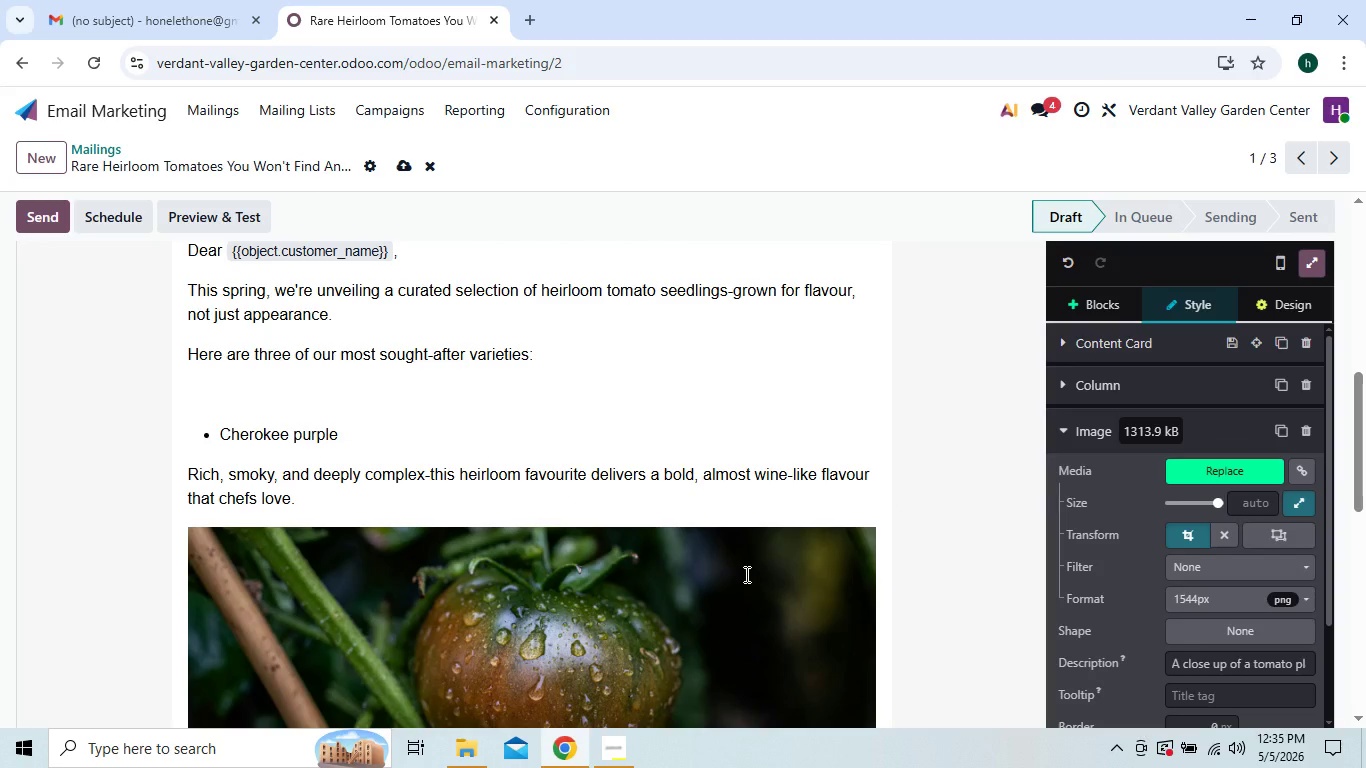 
key(Control+Z)
 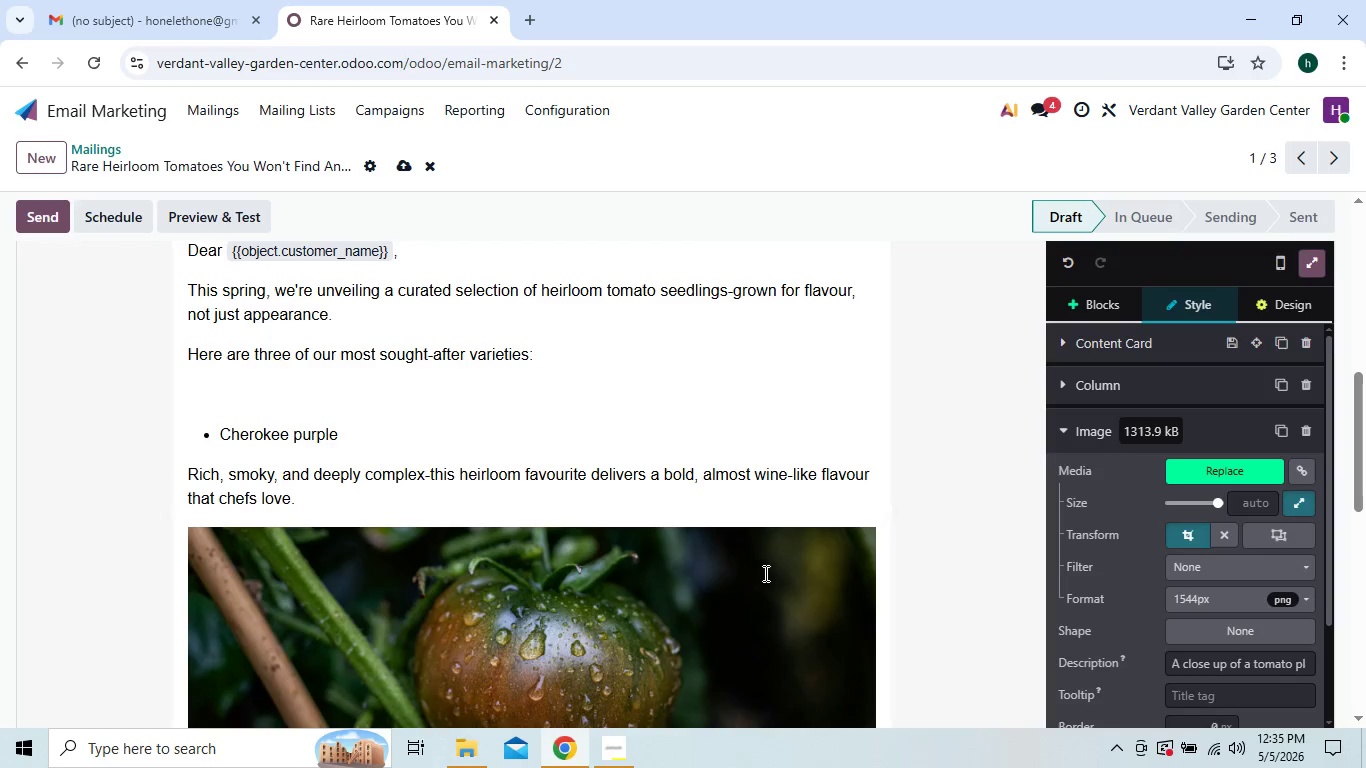 
left_click([764, 573])
 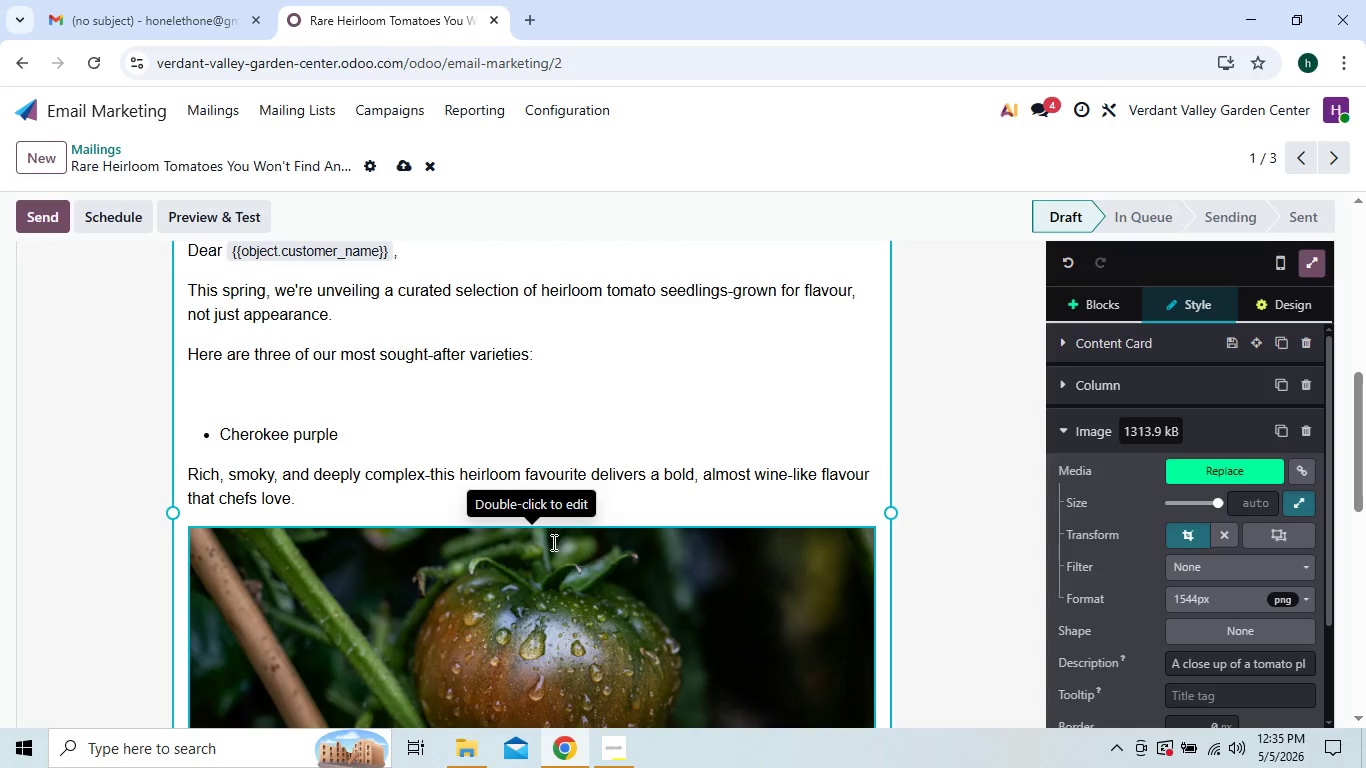 
double_click([553, 551])
 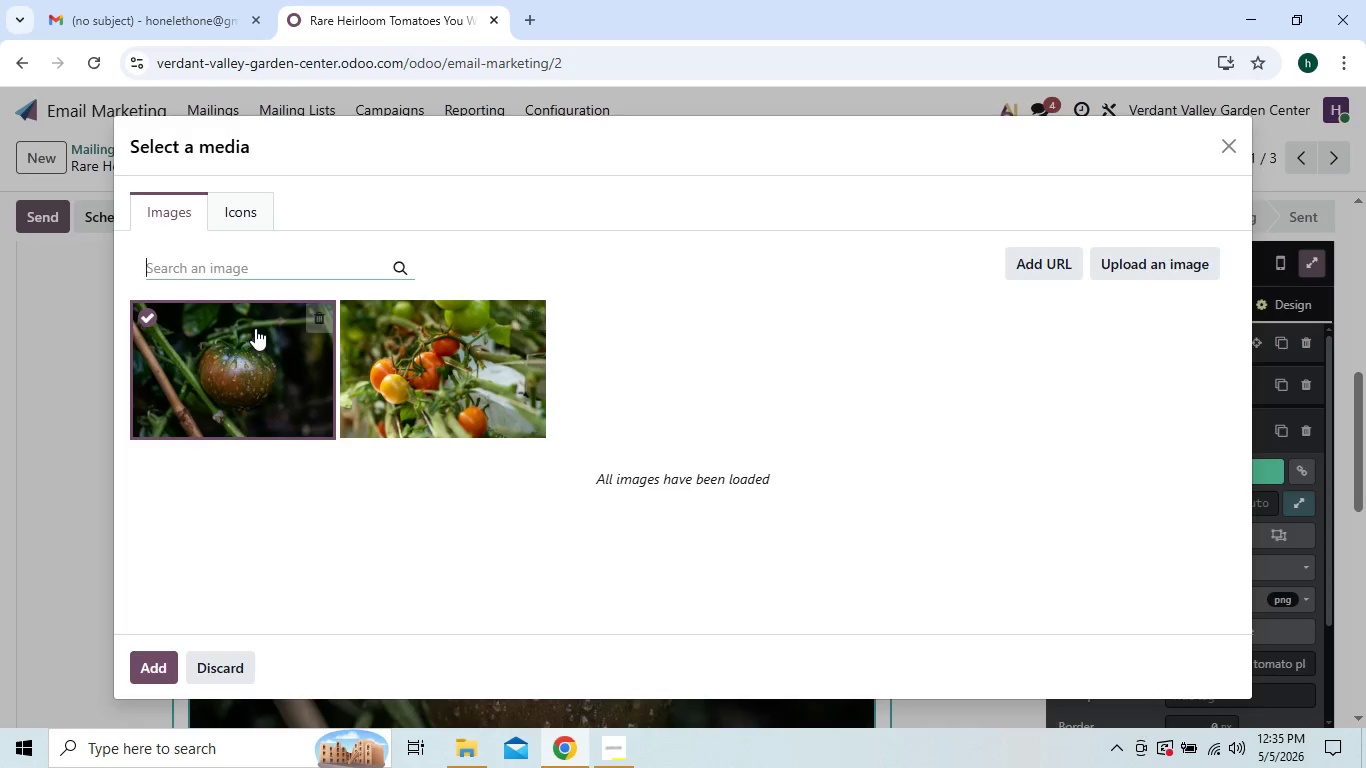 
left_click([149, 320])
 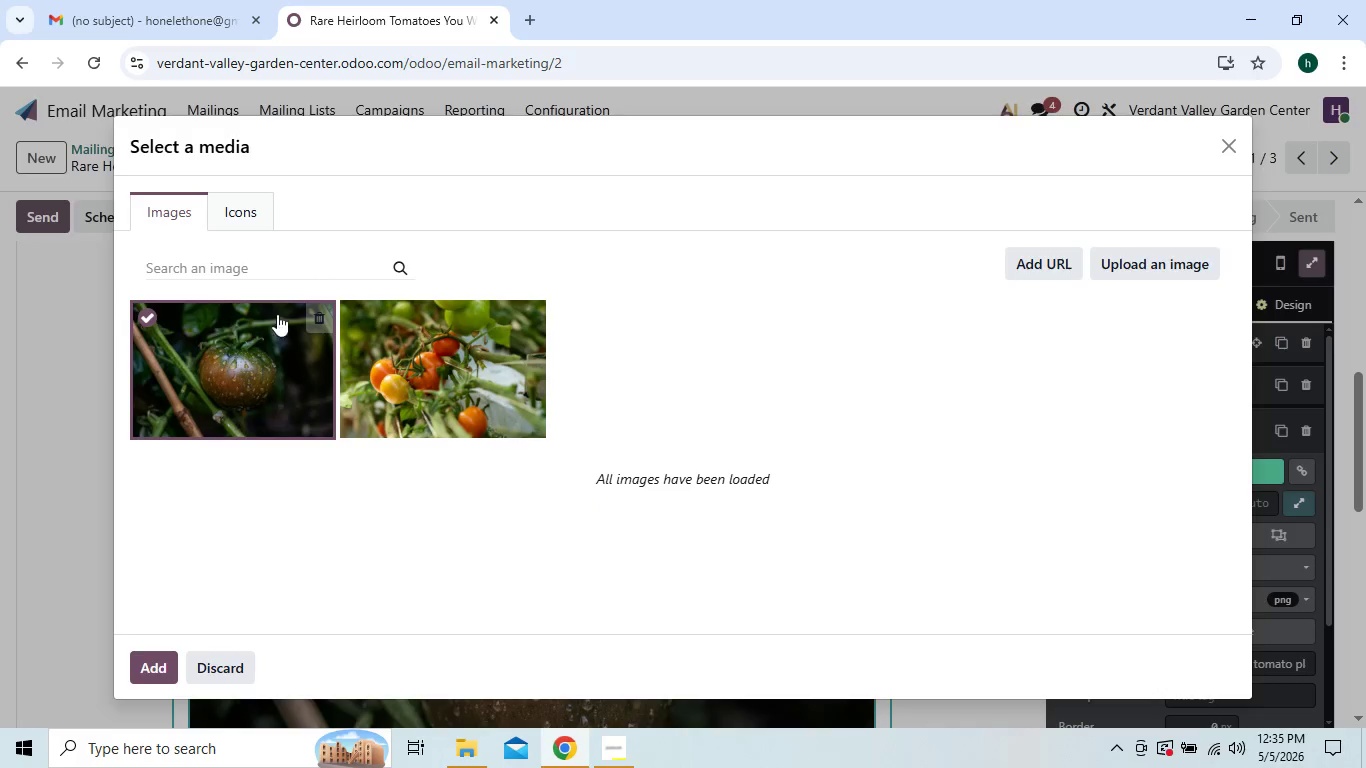 
left_click([317, 314])
 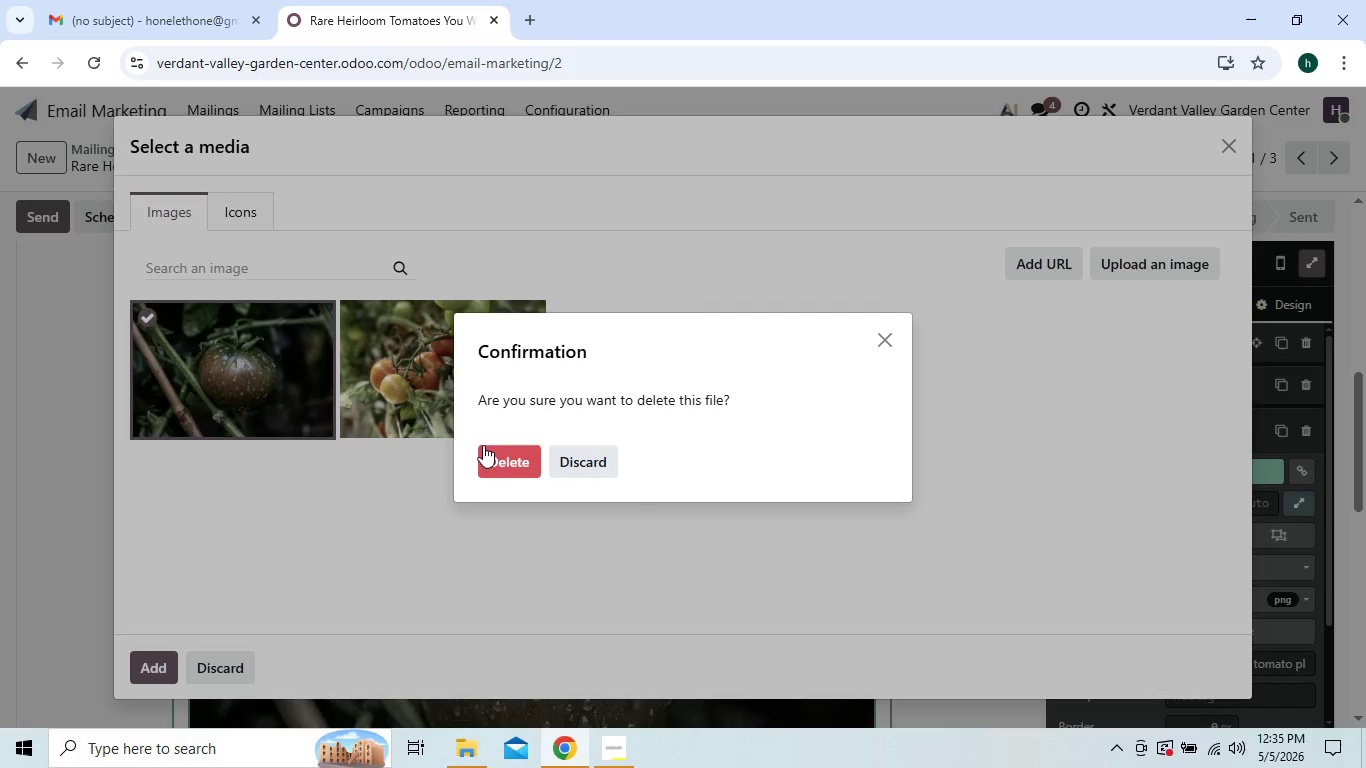 
left_click([491, 449])
 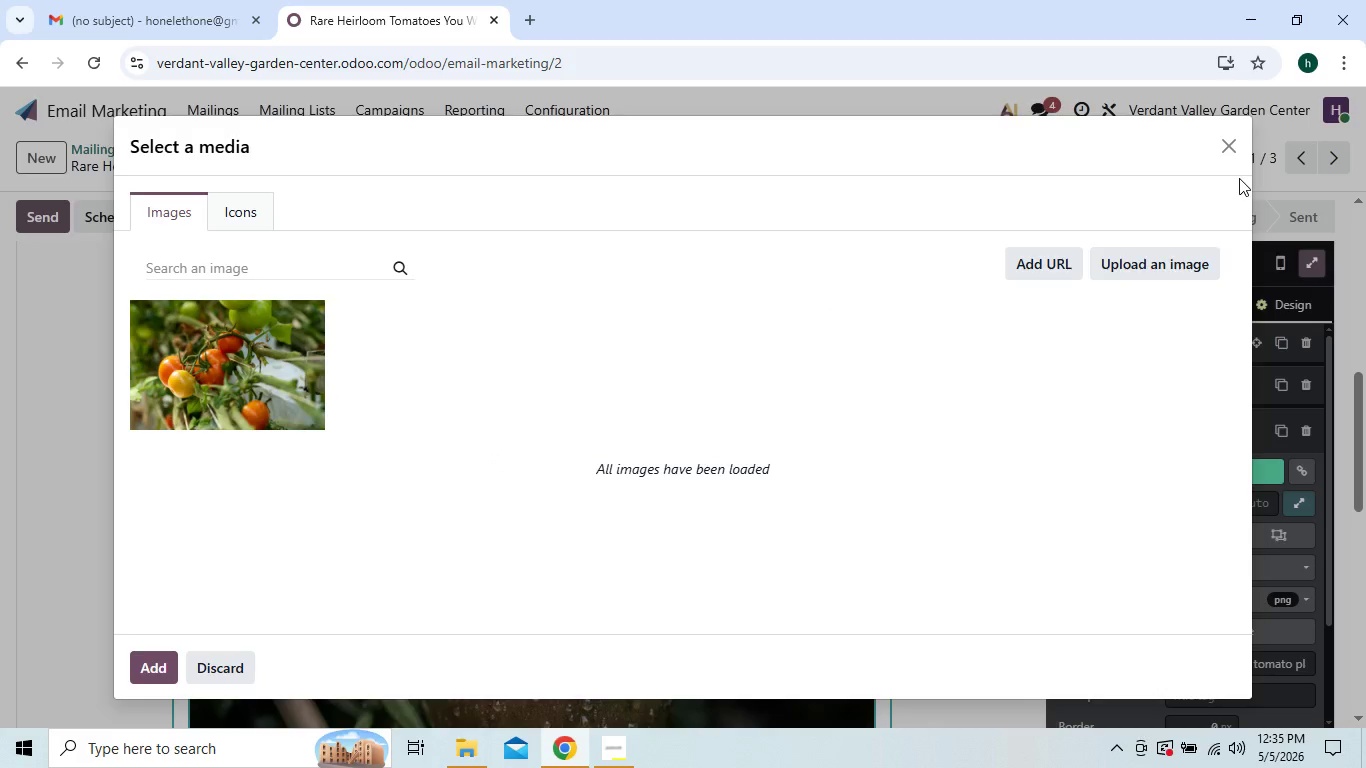 
left_click([1228, 144])
 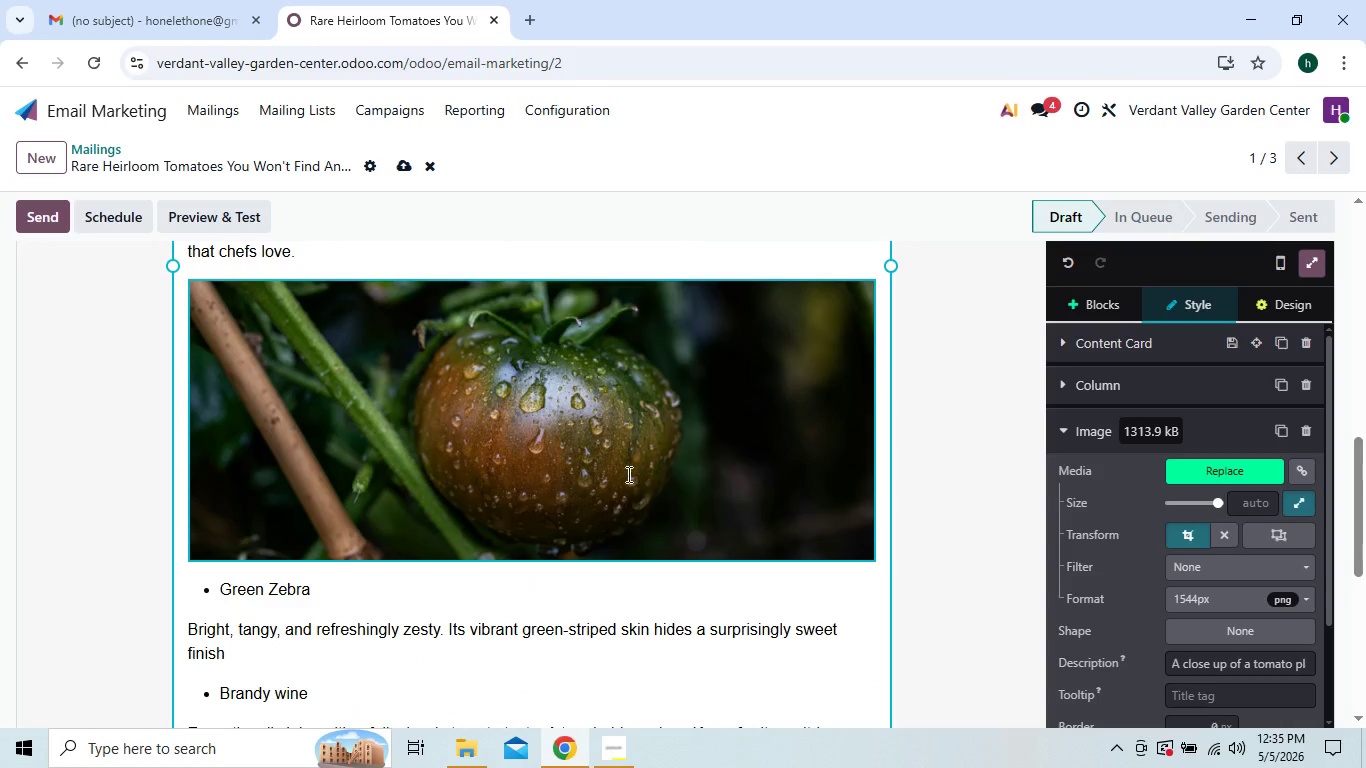 
right_click([627, 469])
 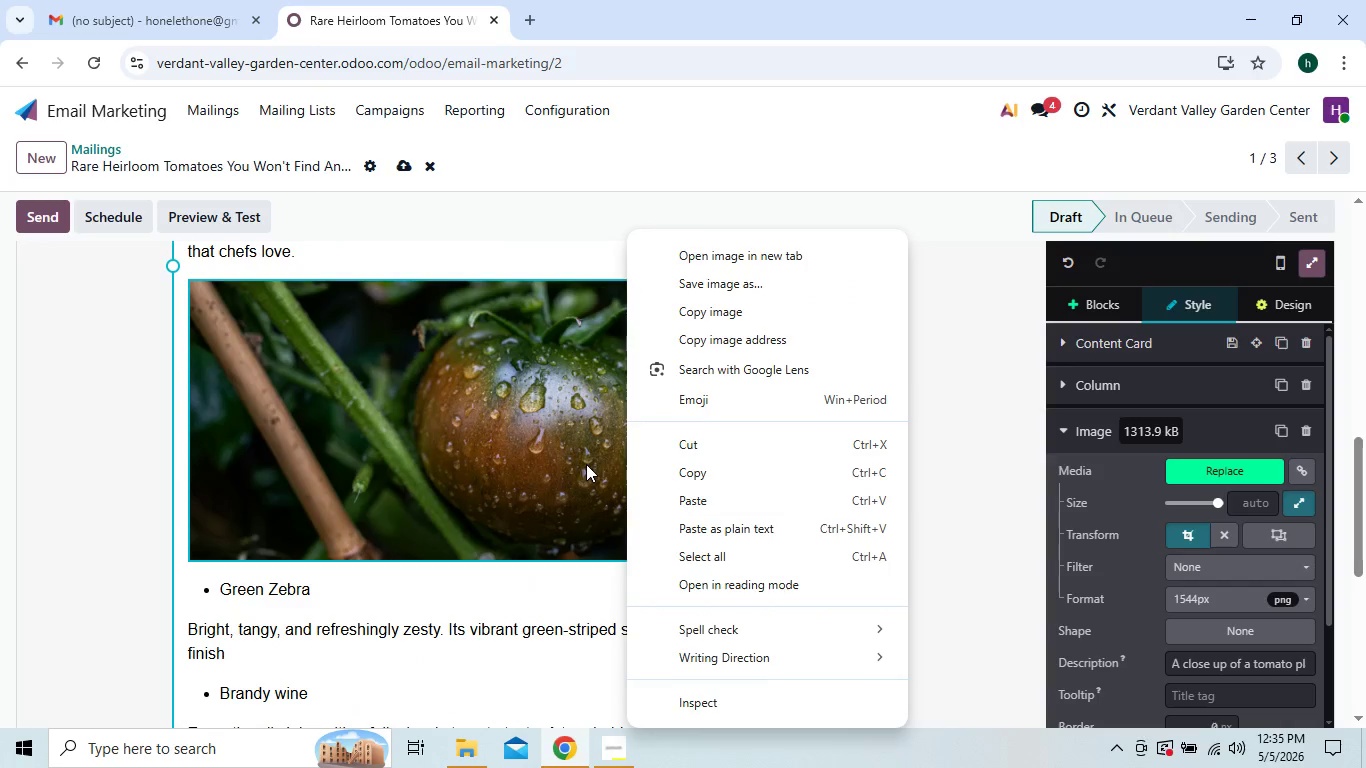 
left_click([691, 448])
 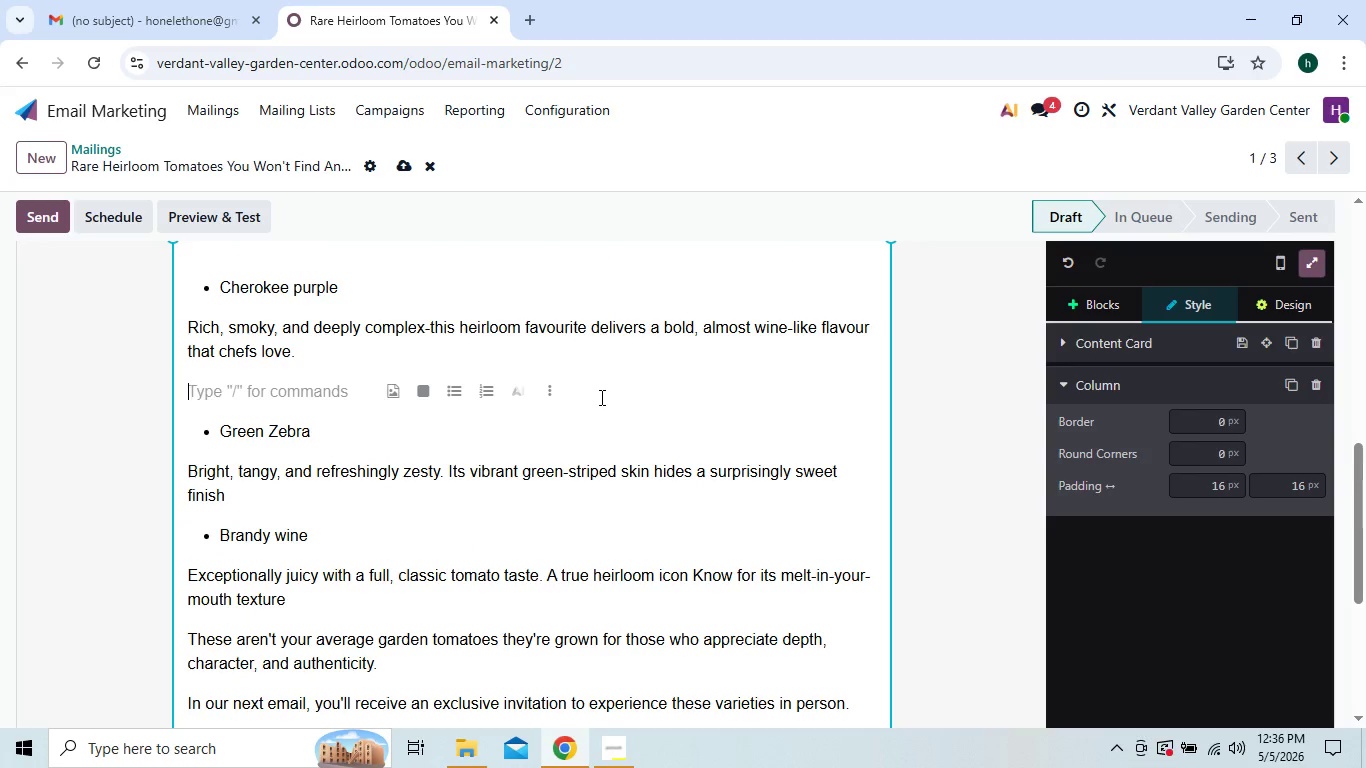 
left_click([631, 390])
 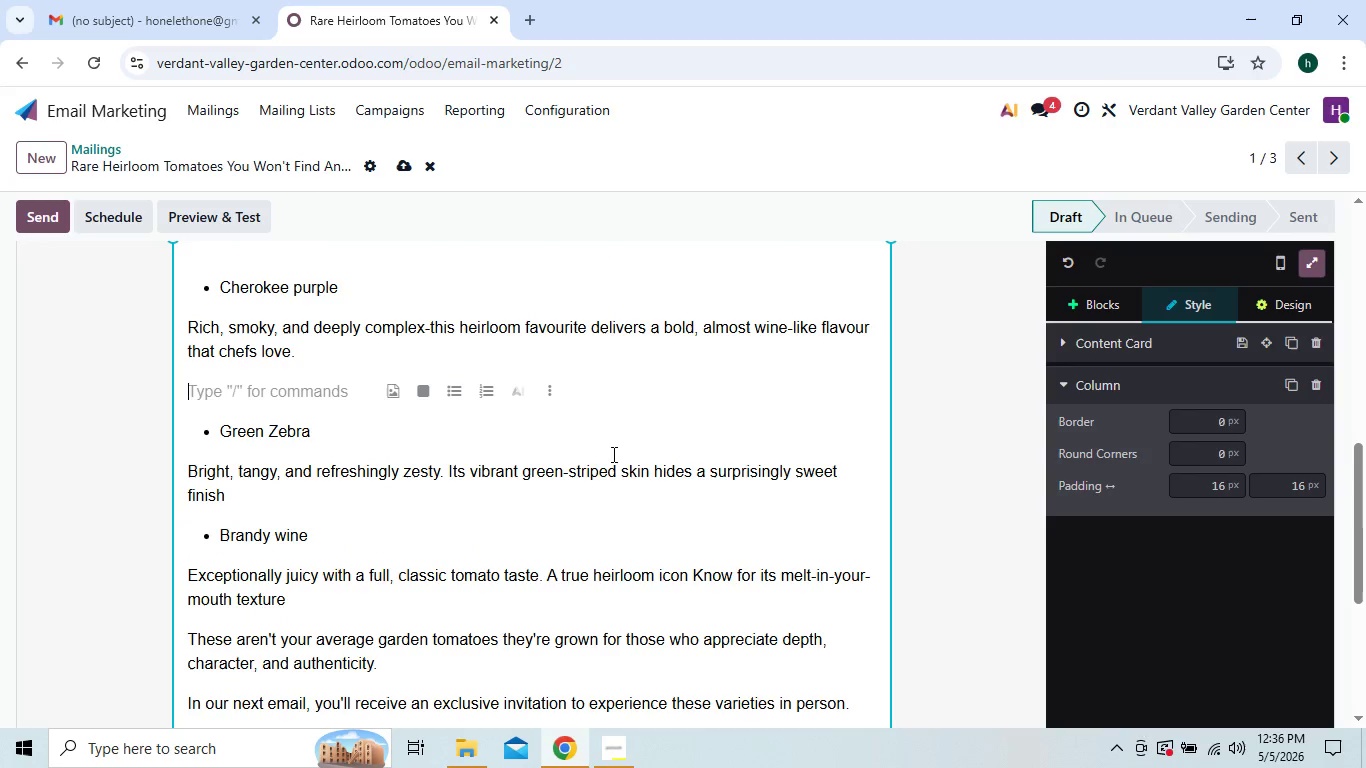 
left_click([596, 499])
 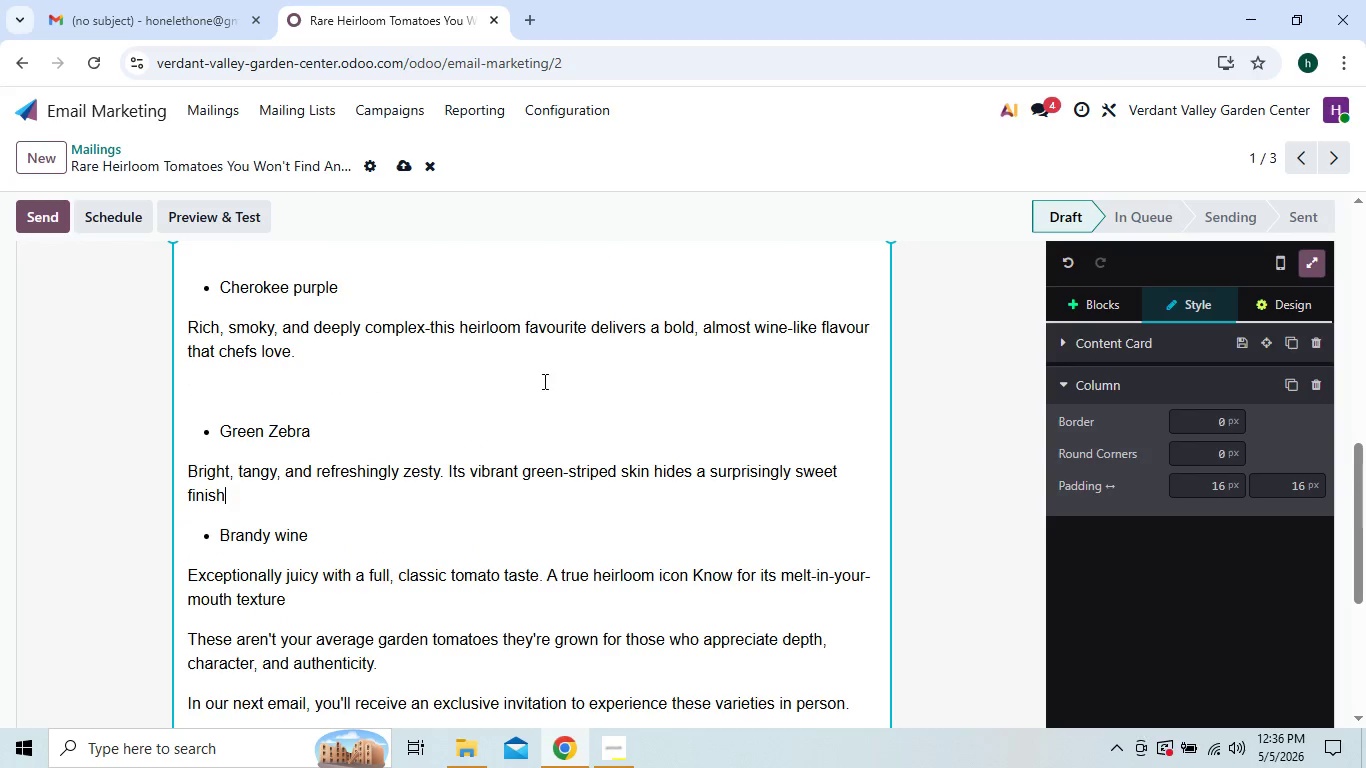 
left_click([543, 377])
 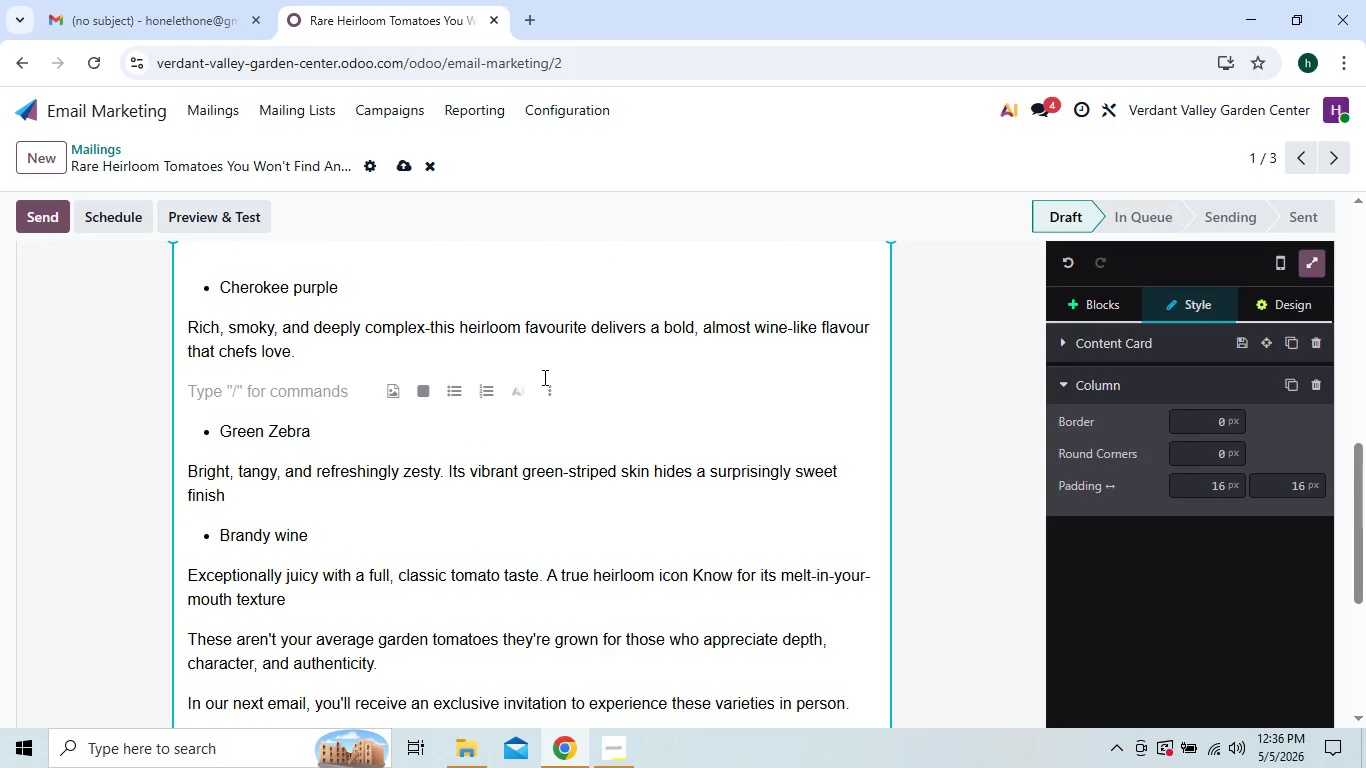 
key(Backspace)
 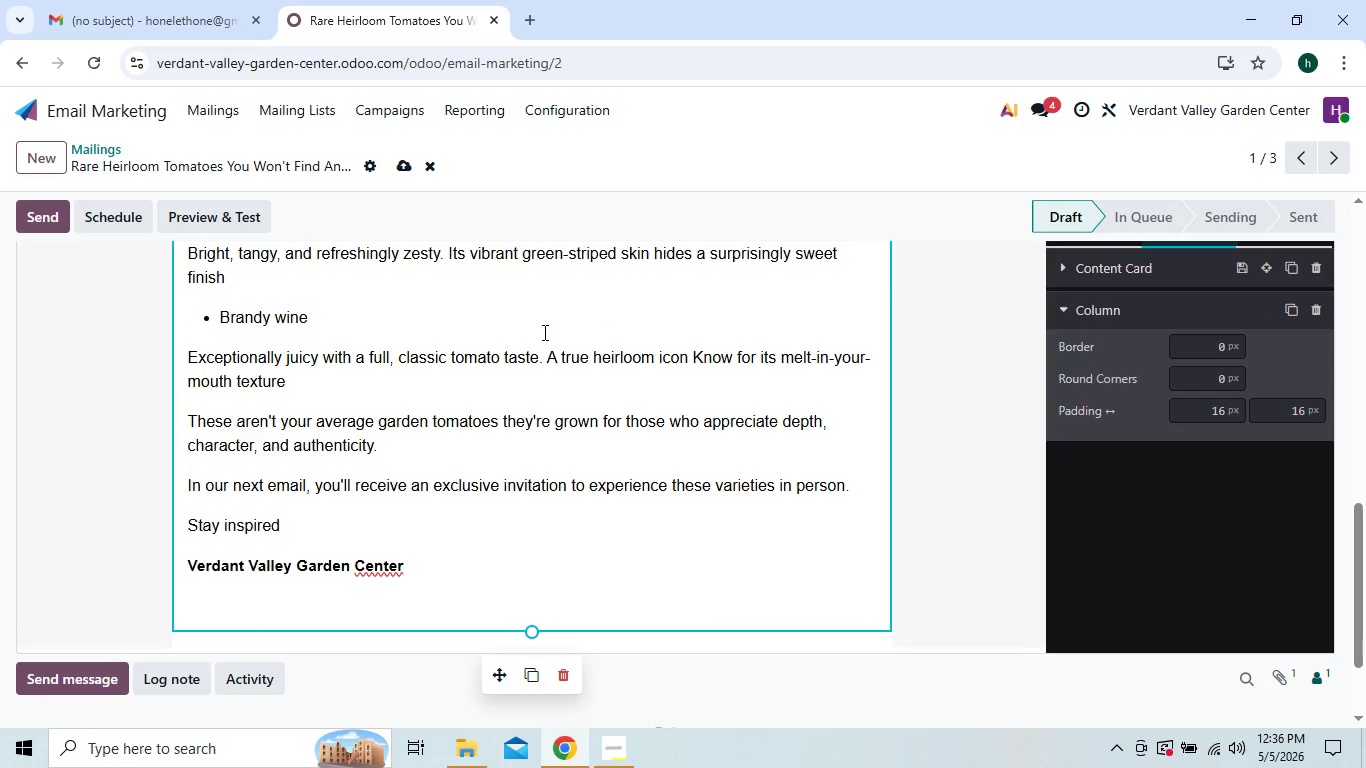 
wait(15.09)
 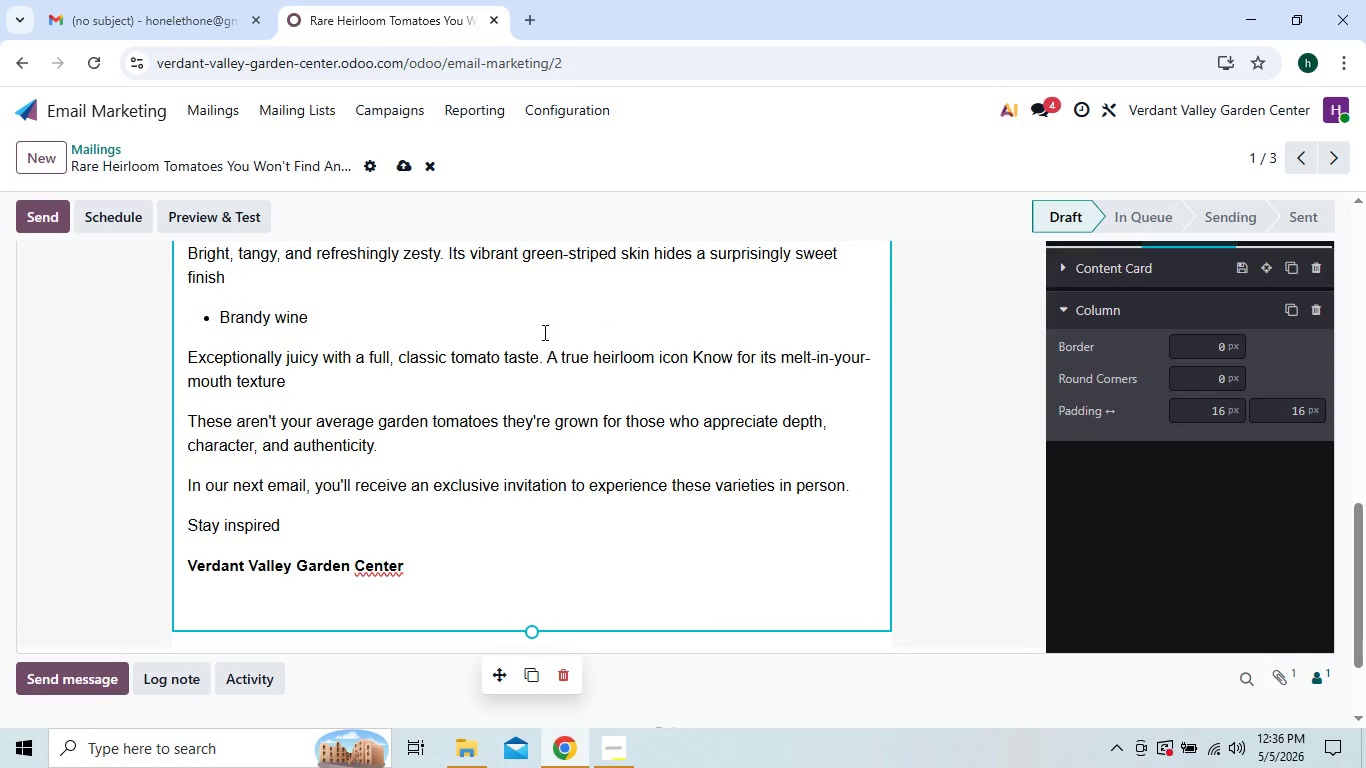 
left_click([403, 167])
 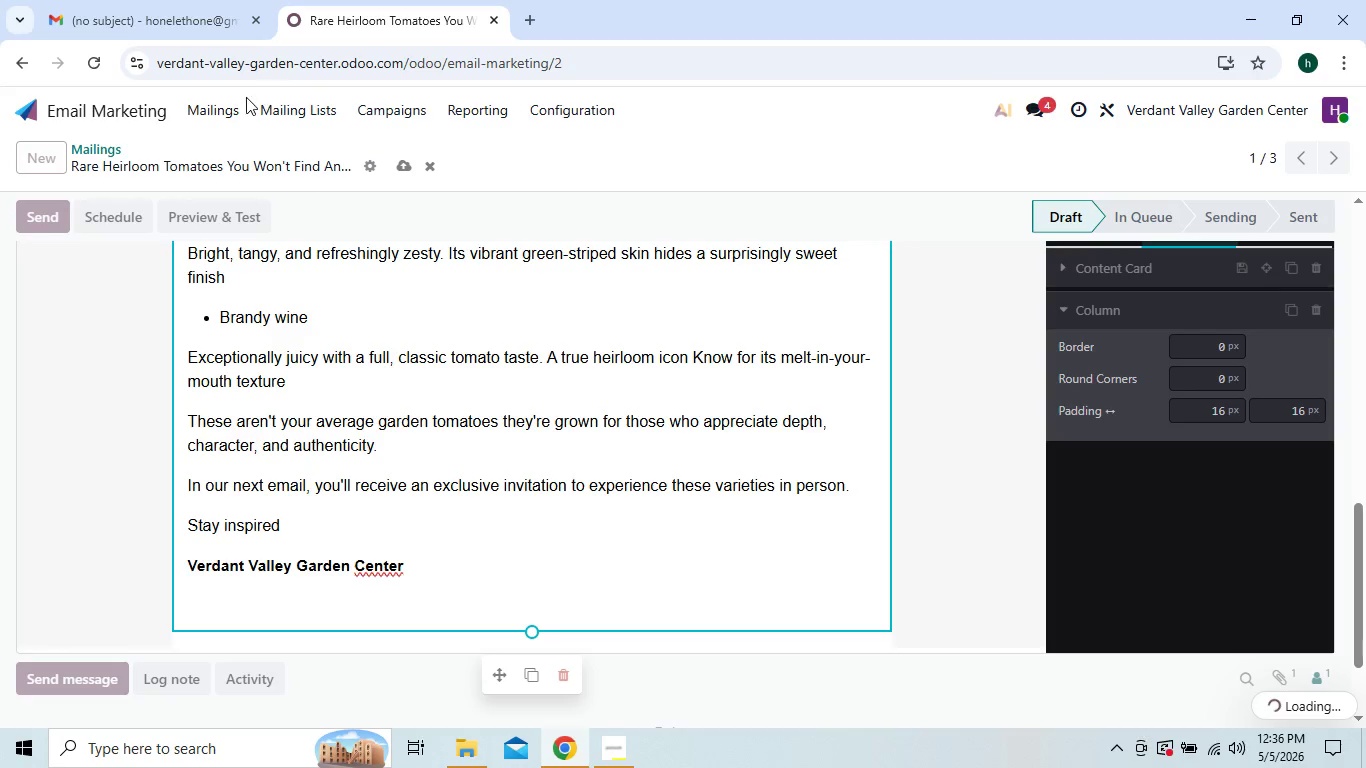 
left_click([221, 113])
 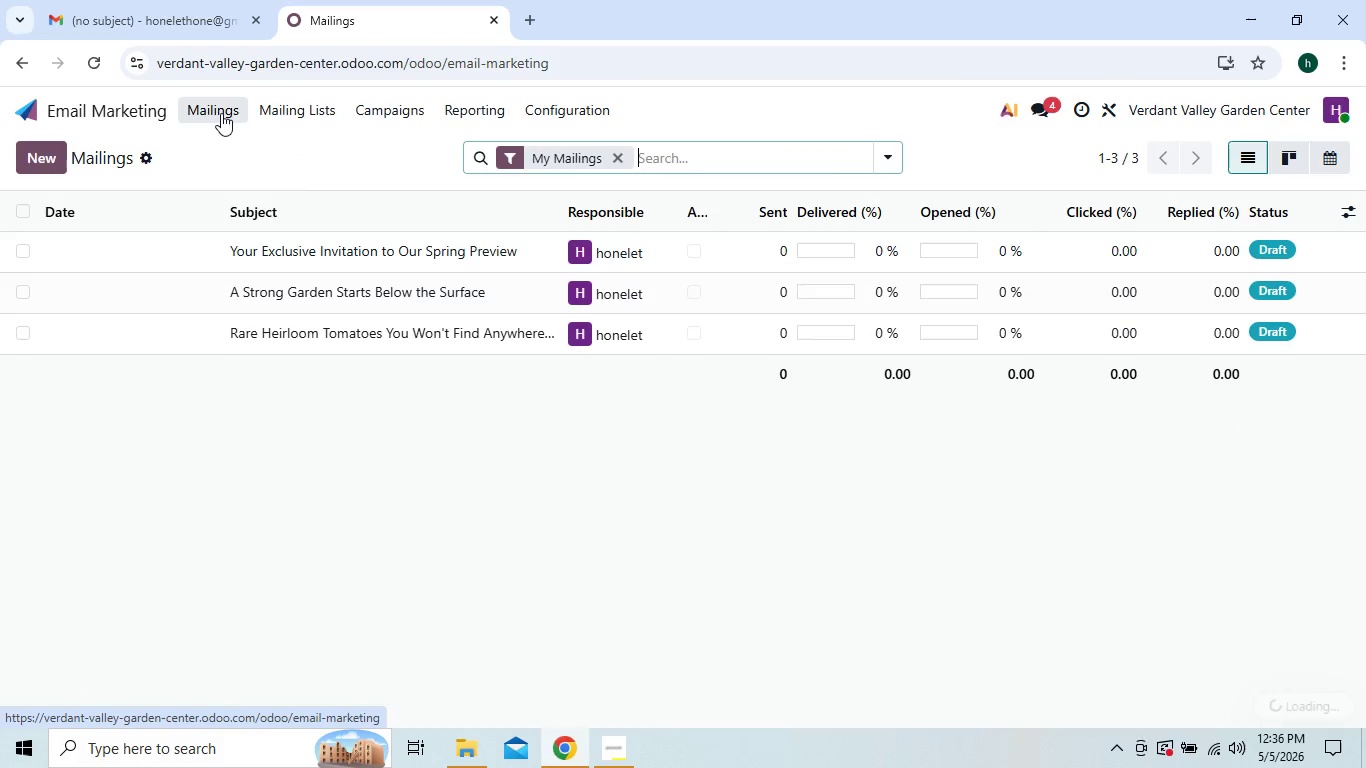 
mouse_move([354, 265])
 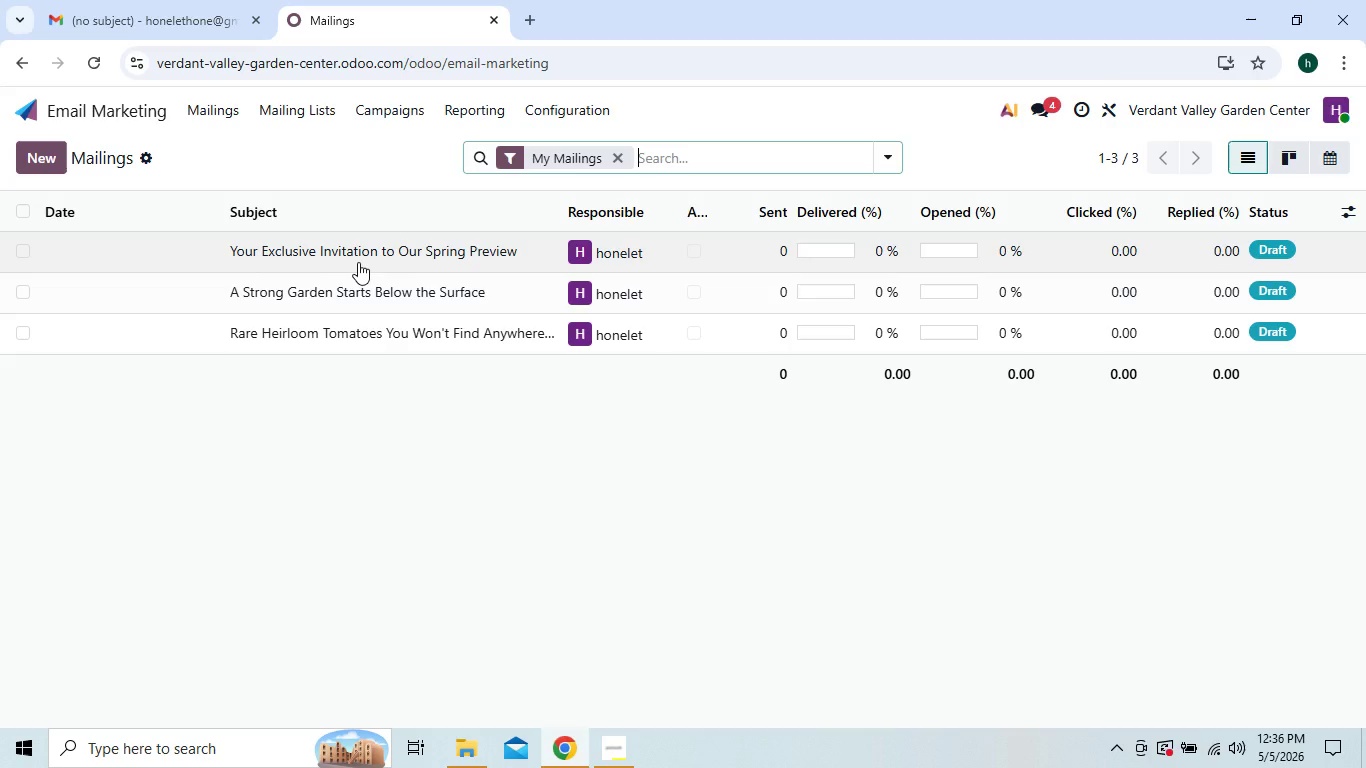 
left_click([358, 262])
 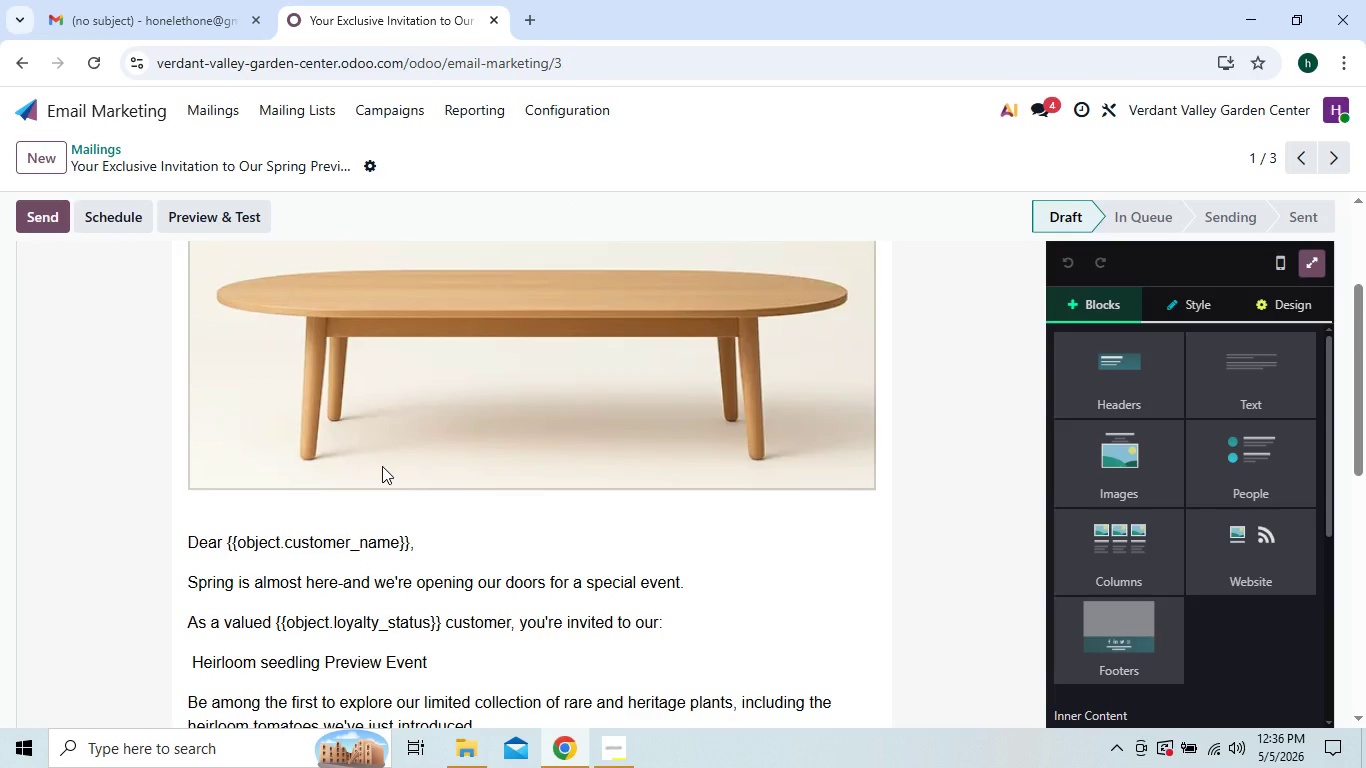 
wait(21.56)
 